 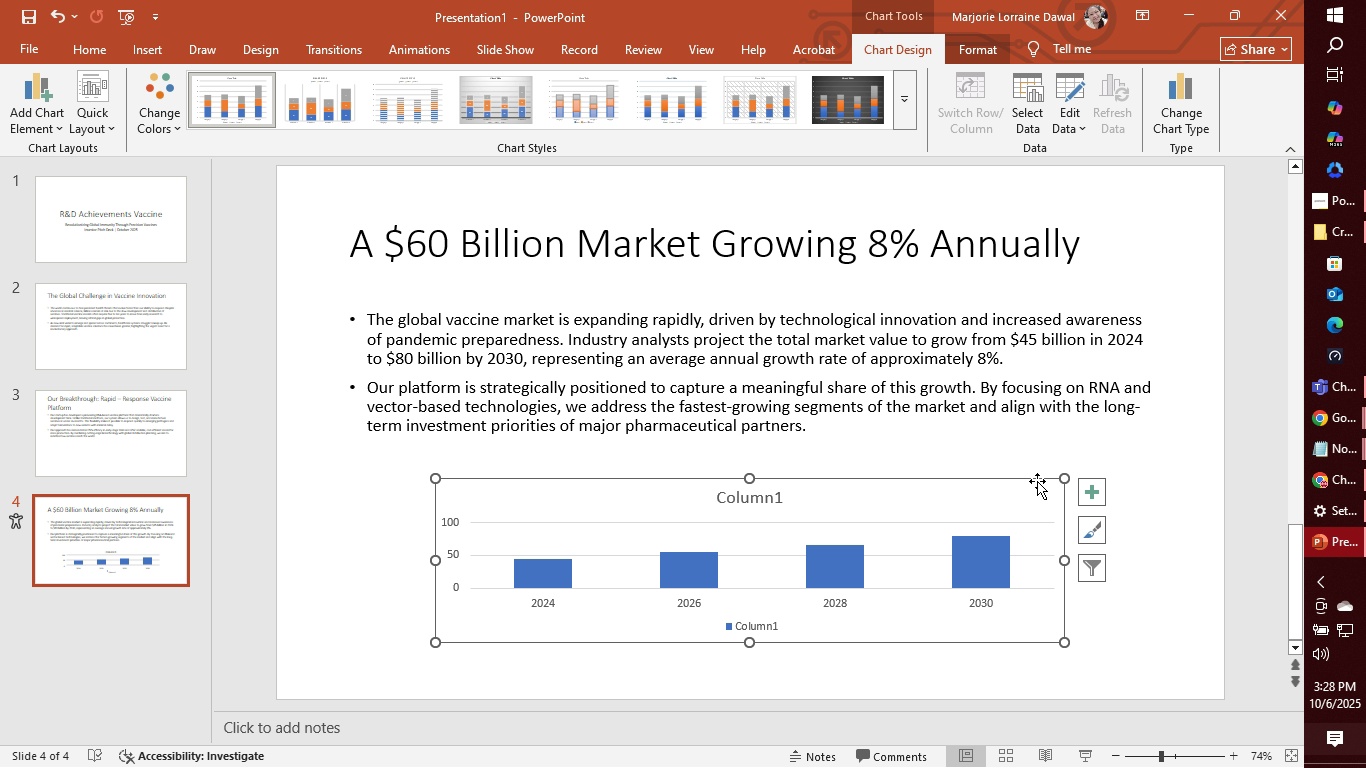 
left_click_drag(start_coordinate=[751, 477], to_coordinate=[751, 454])
 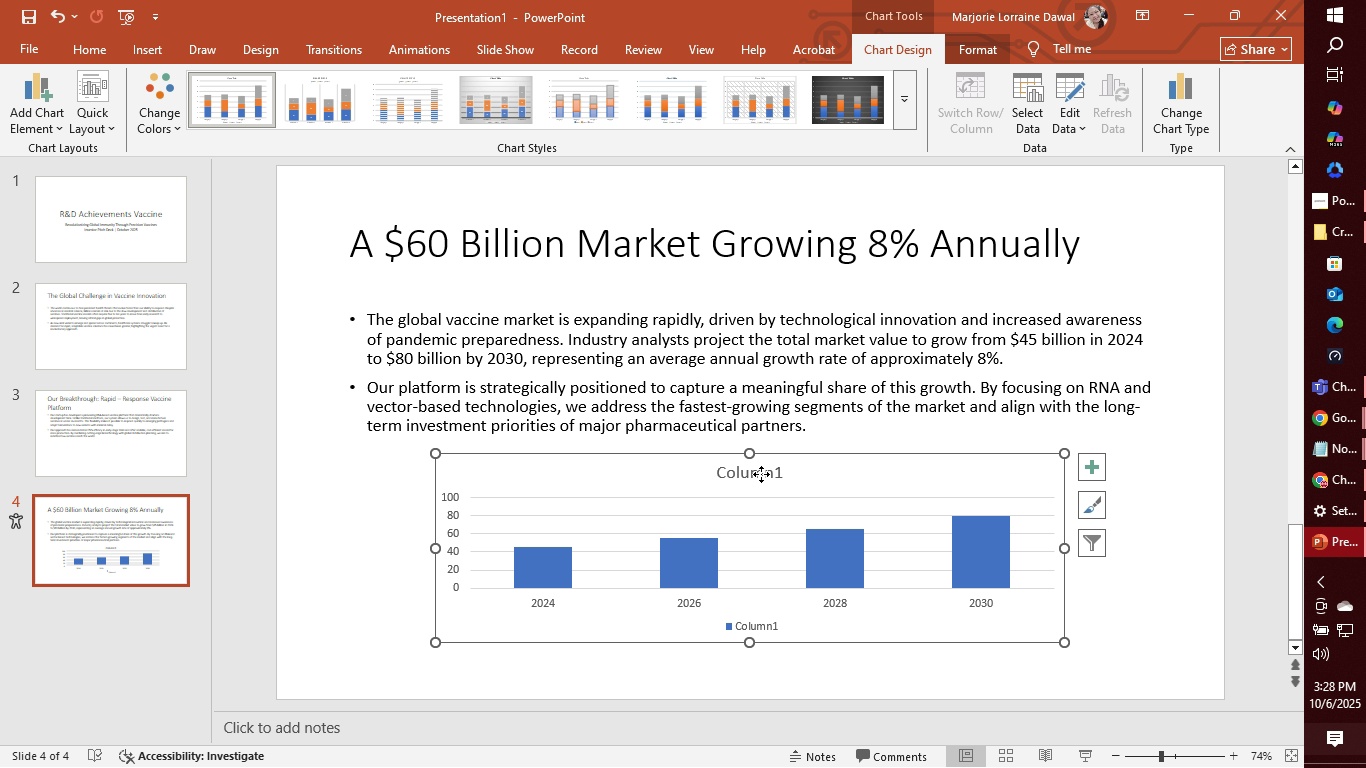 
left_click([761, 474])
 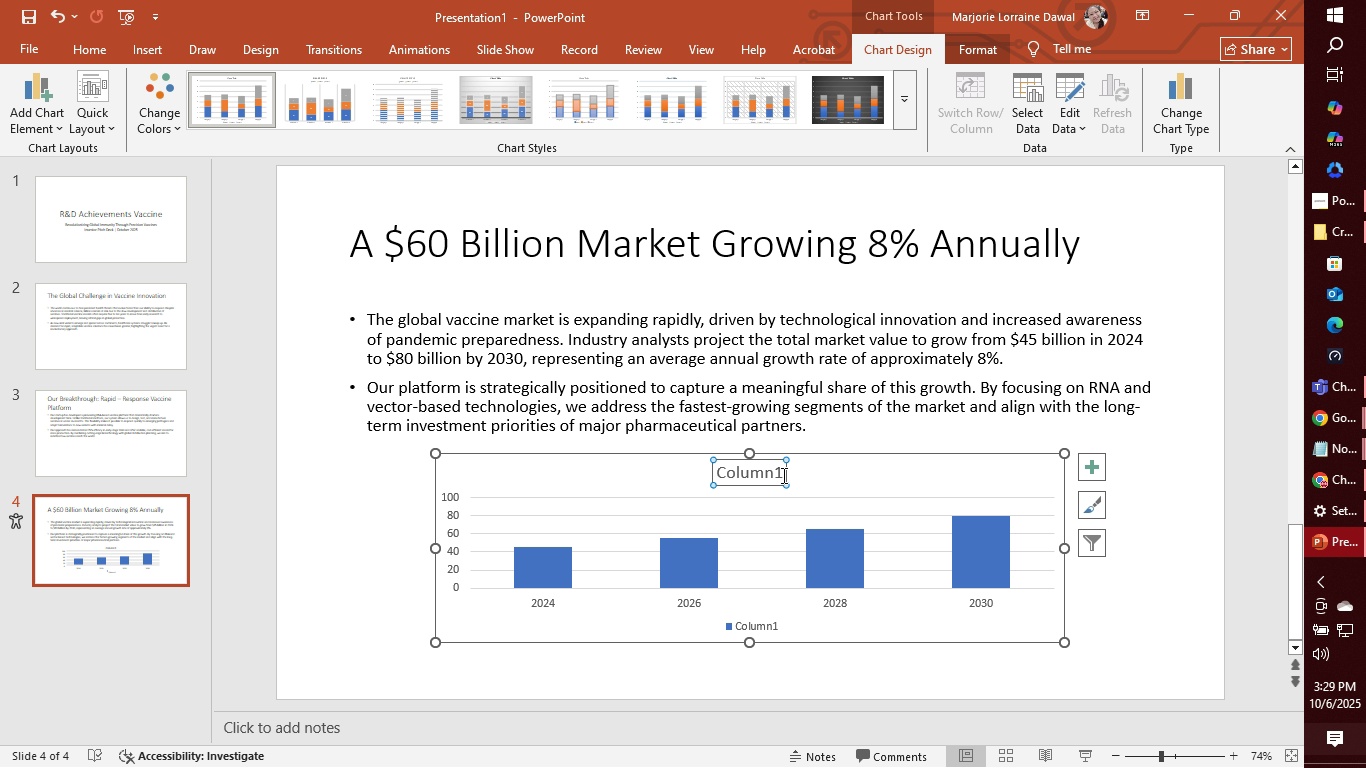 
wait(5.97)
 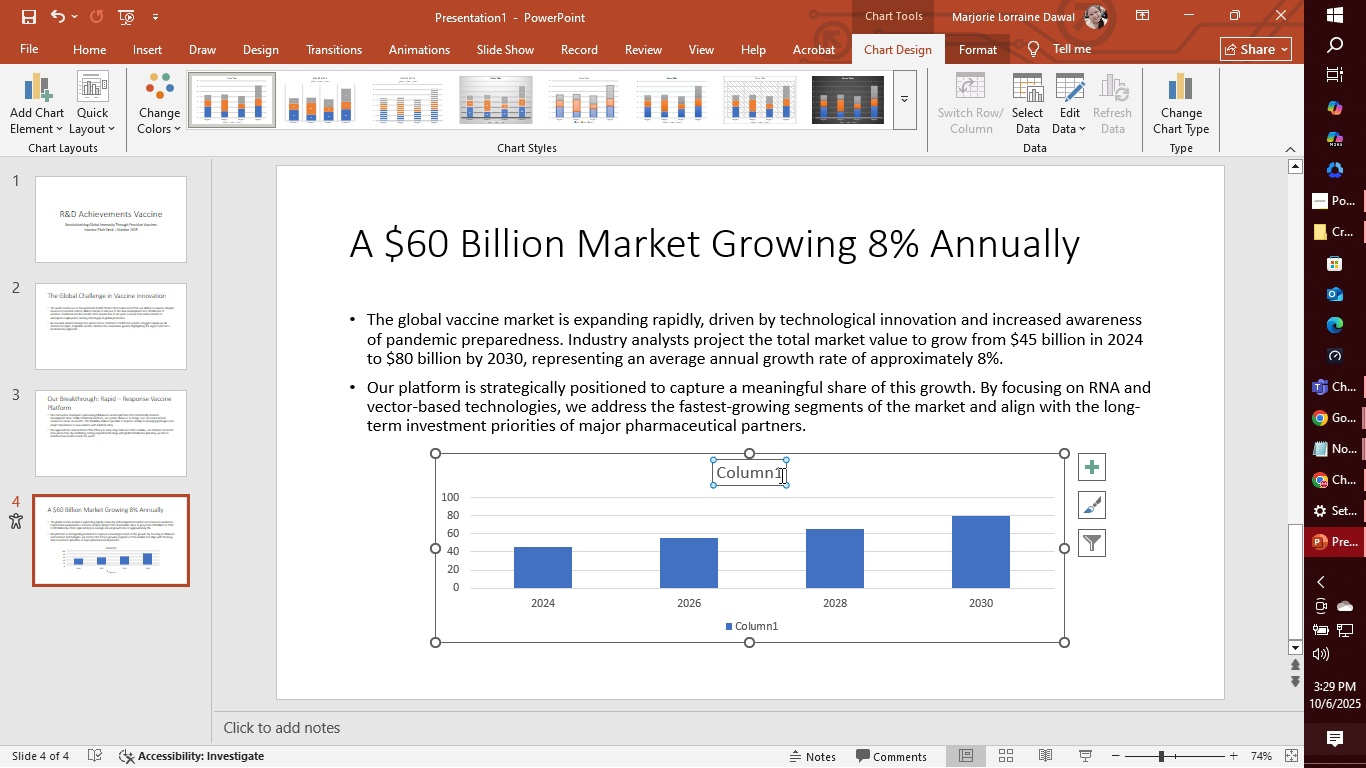 
type(Market Growth ($B))
 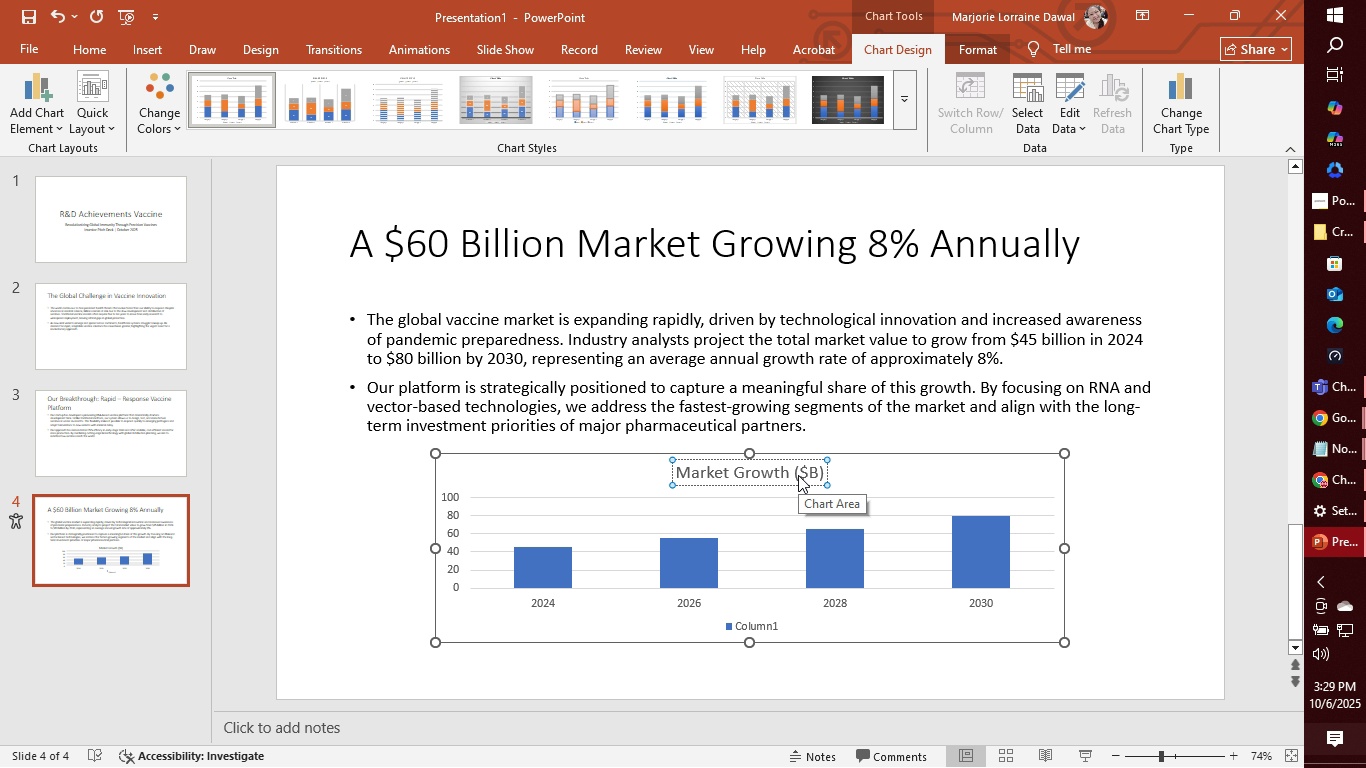 
double_click([706, 474])
 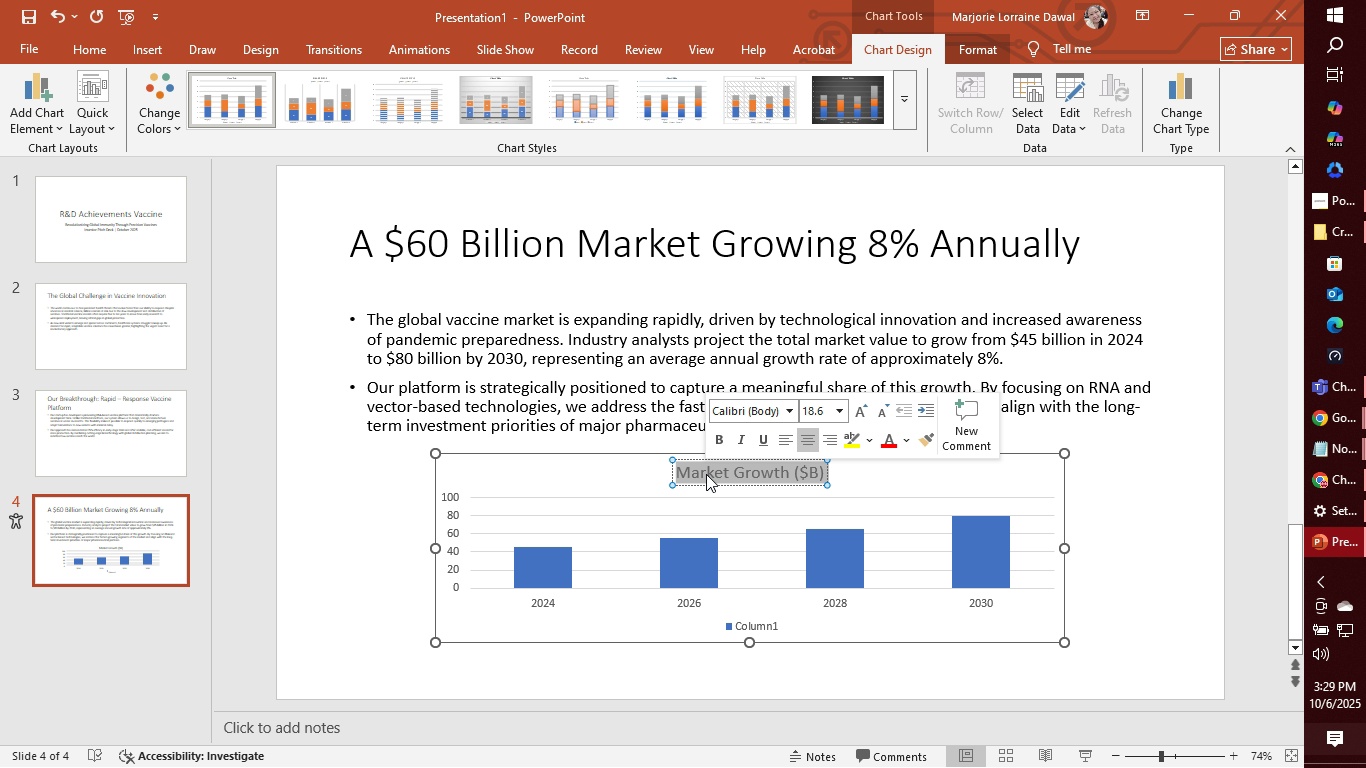 
triple_click([706, 474])
 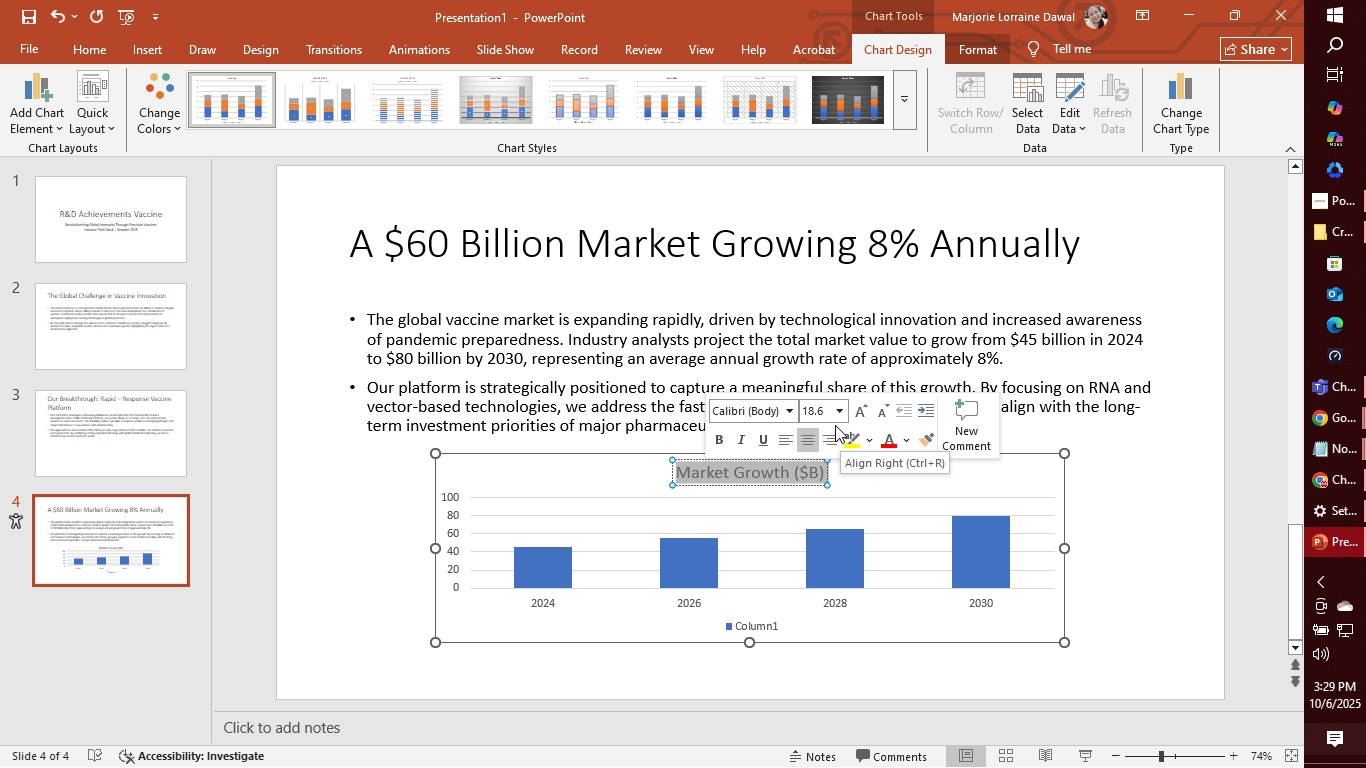 
wait(7.48)
 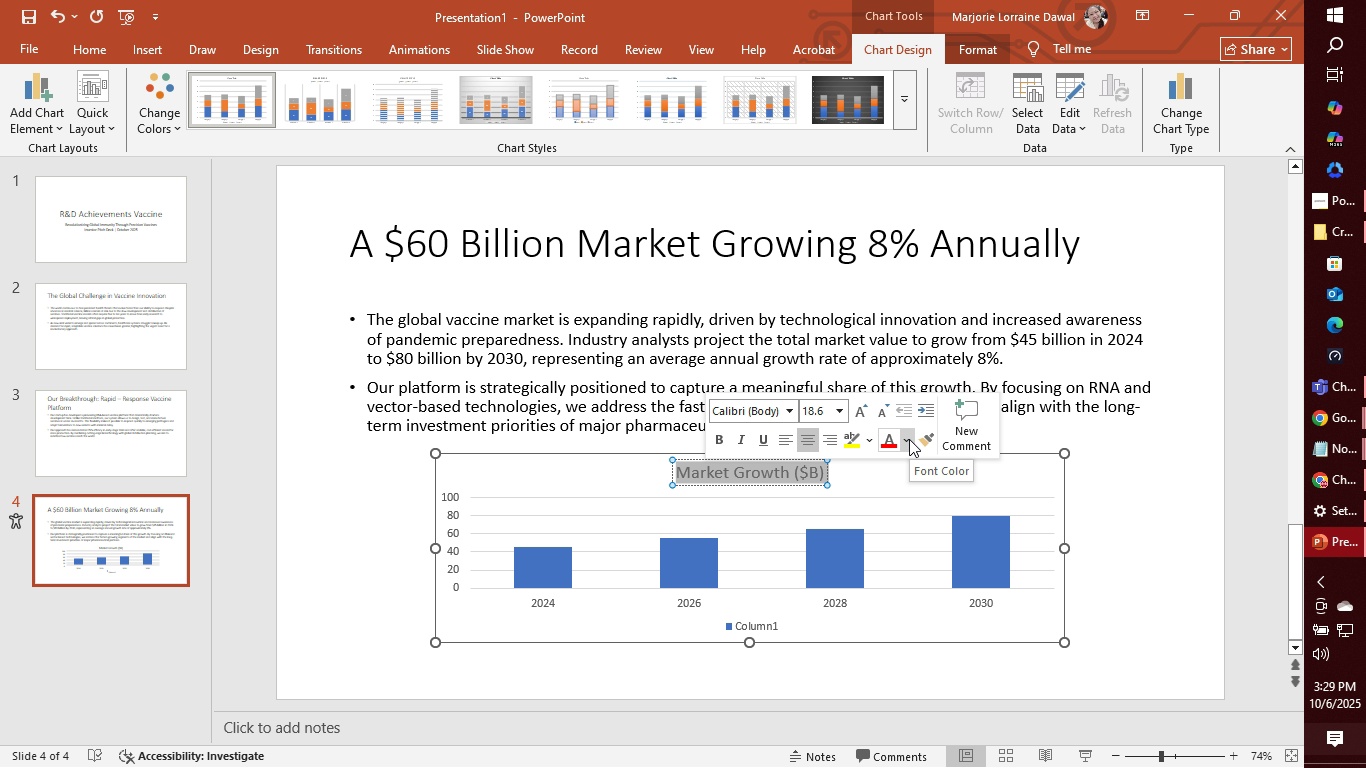 
left_click([719, 437])
 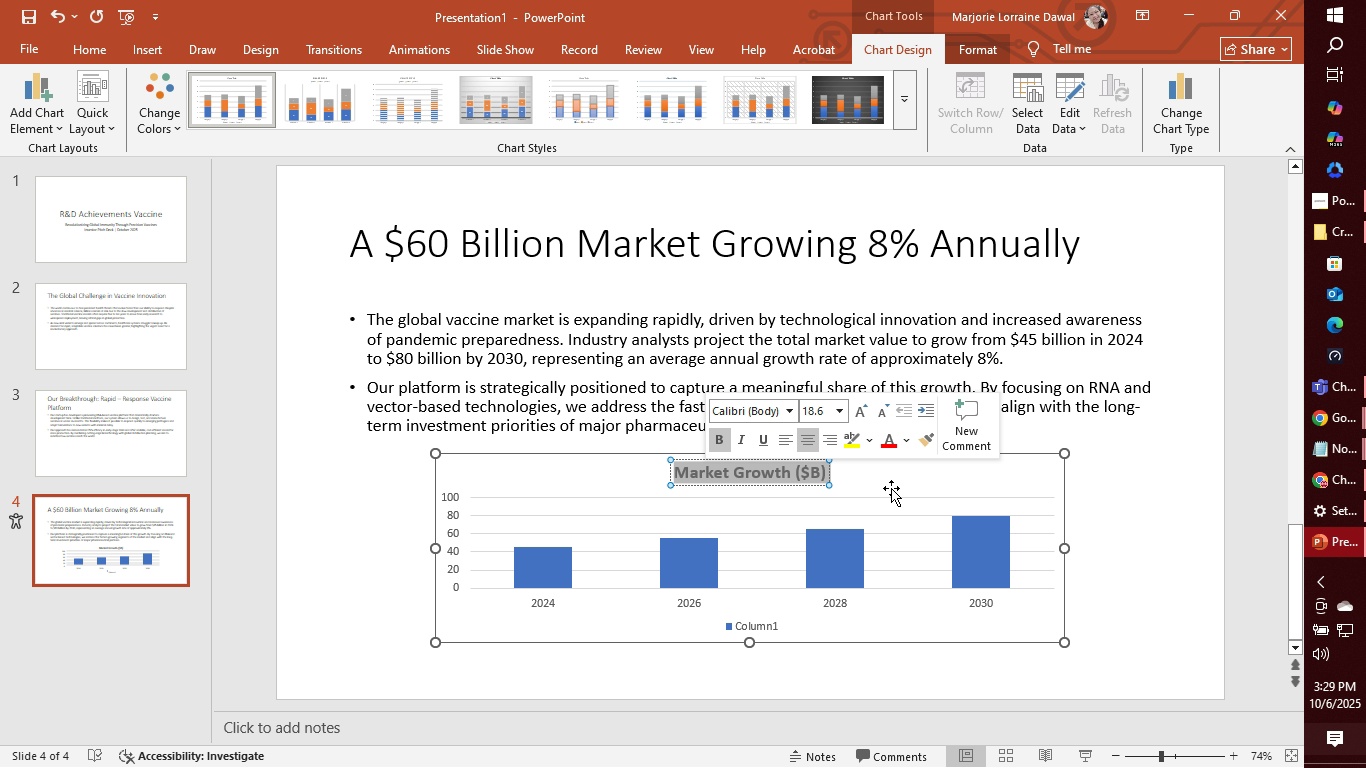 
left_click([891, 488])
 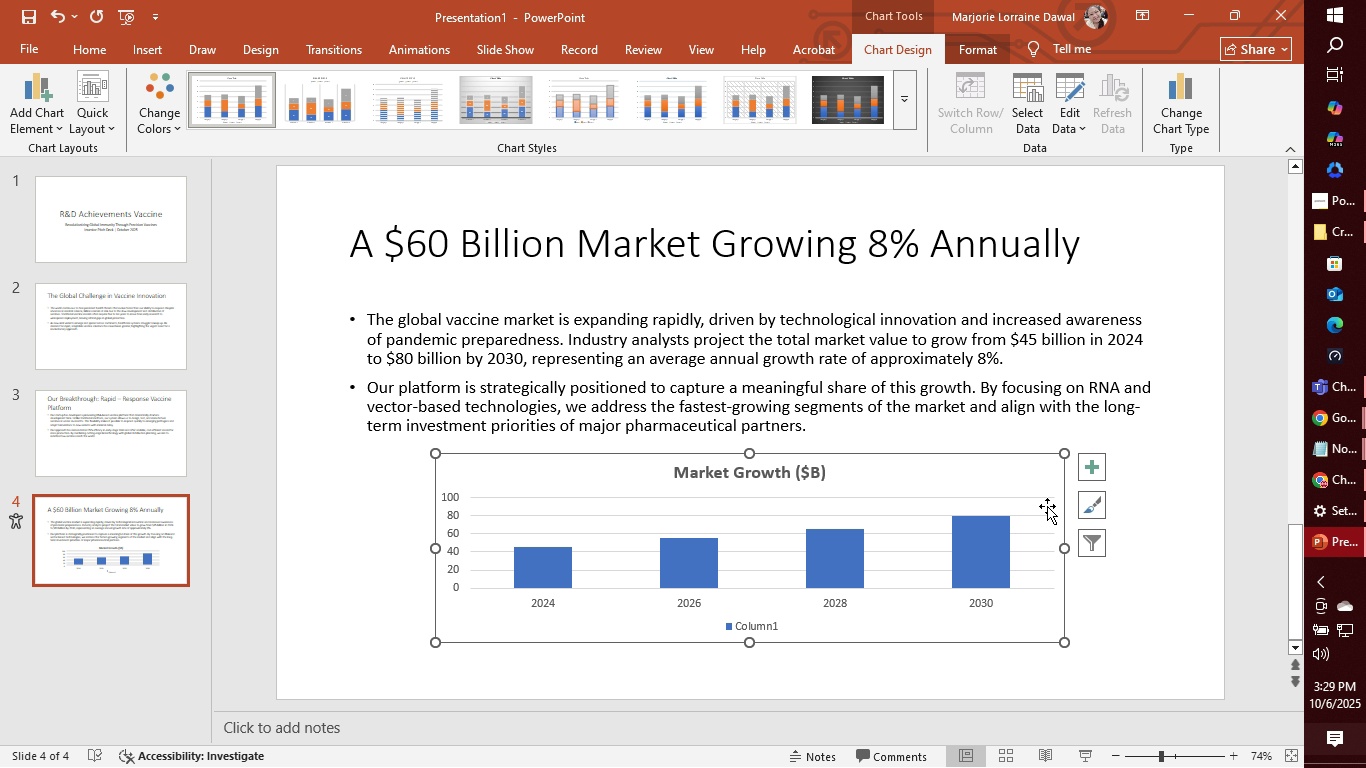 
mouse_move([1094, 484])
 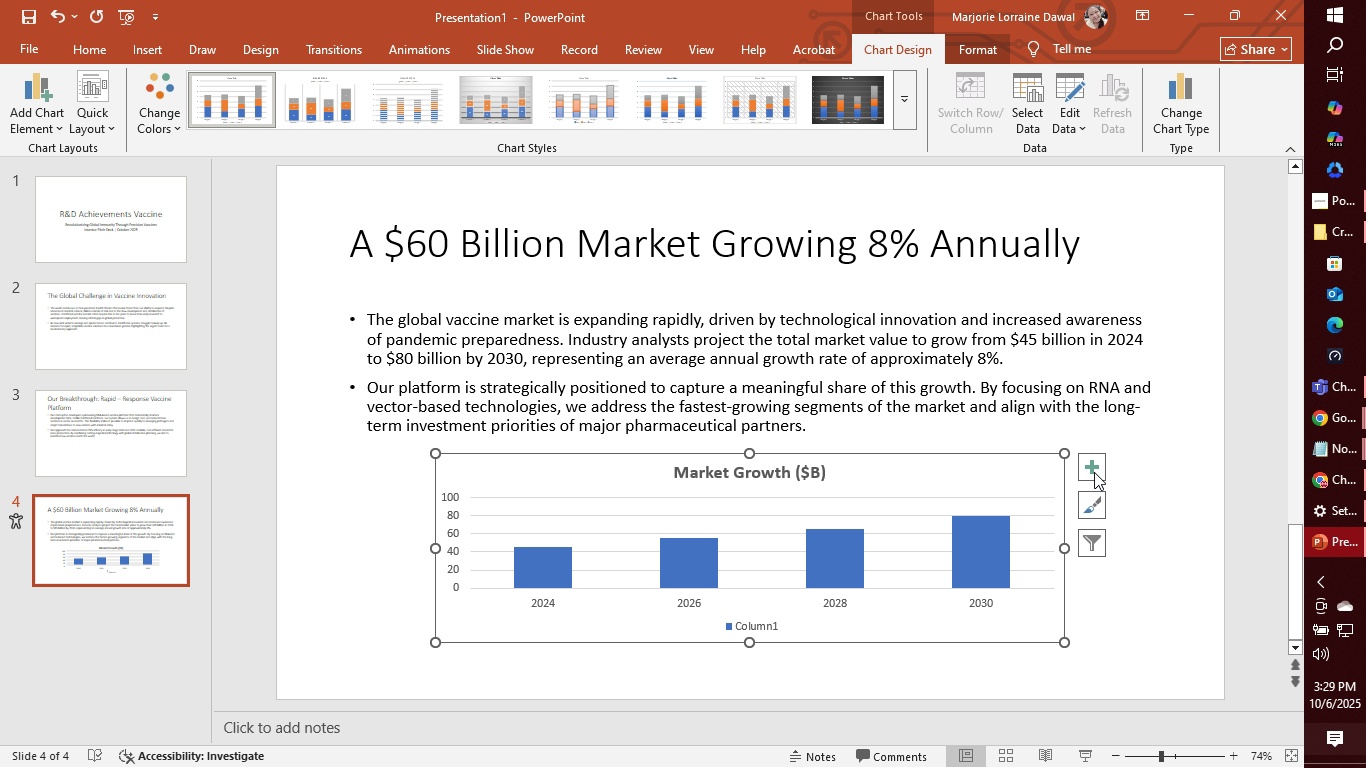 
left_click([1094, 472])
 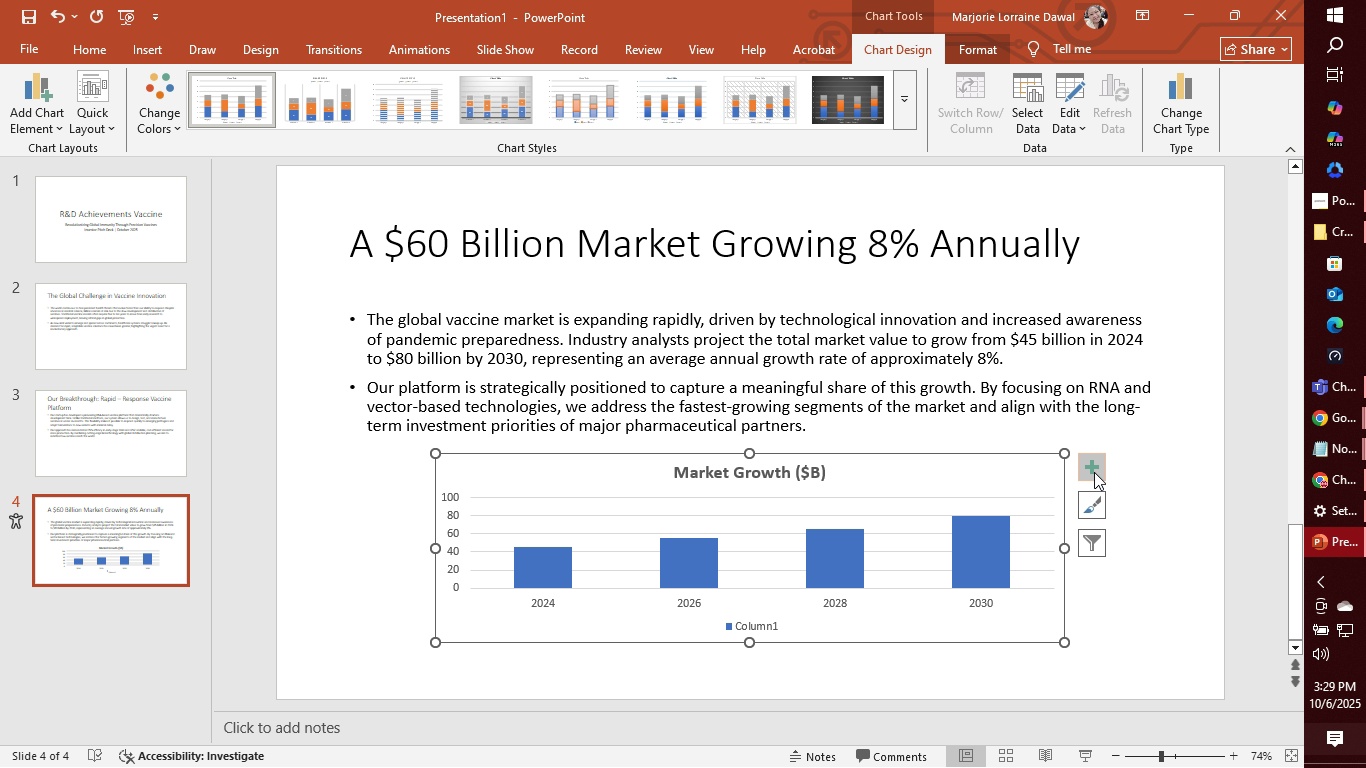 
left_click([1094, 472])
 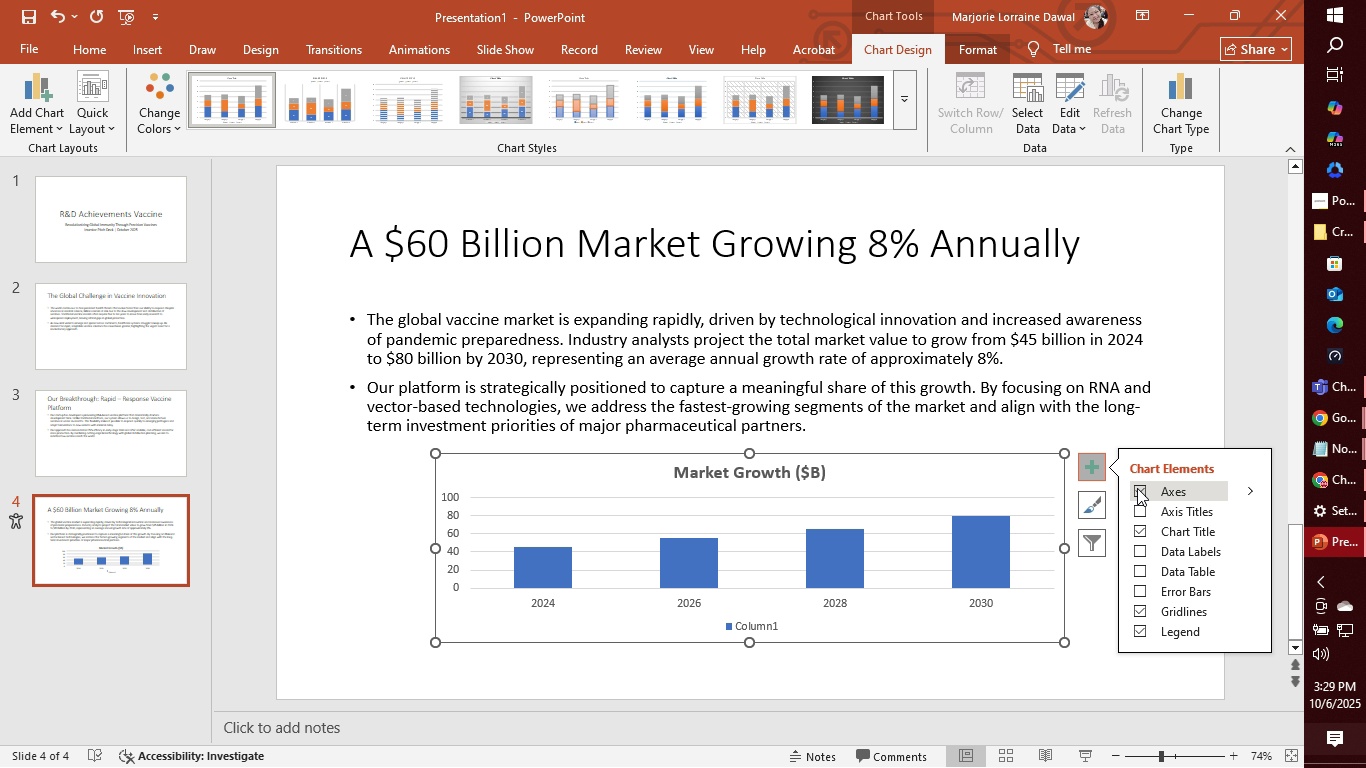 
wait(8.94)
 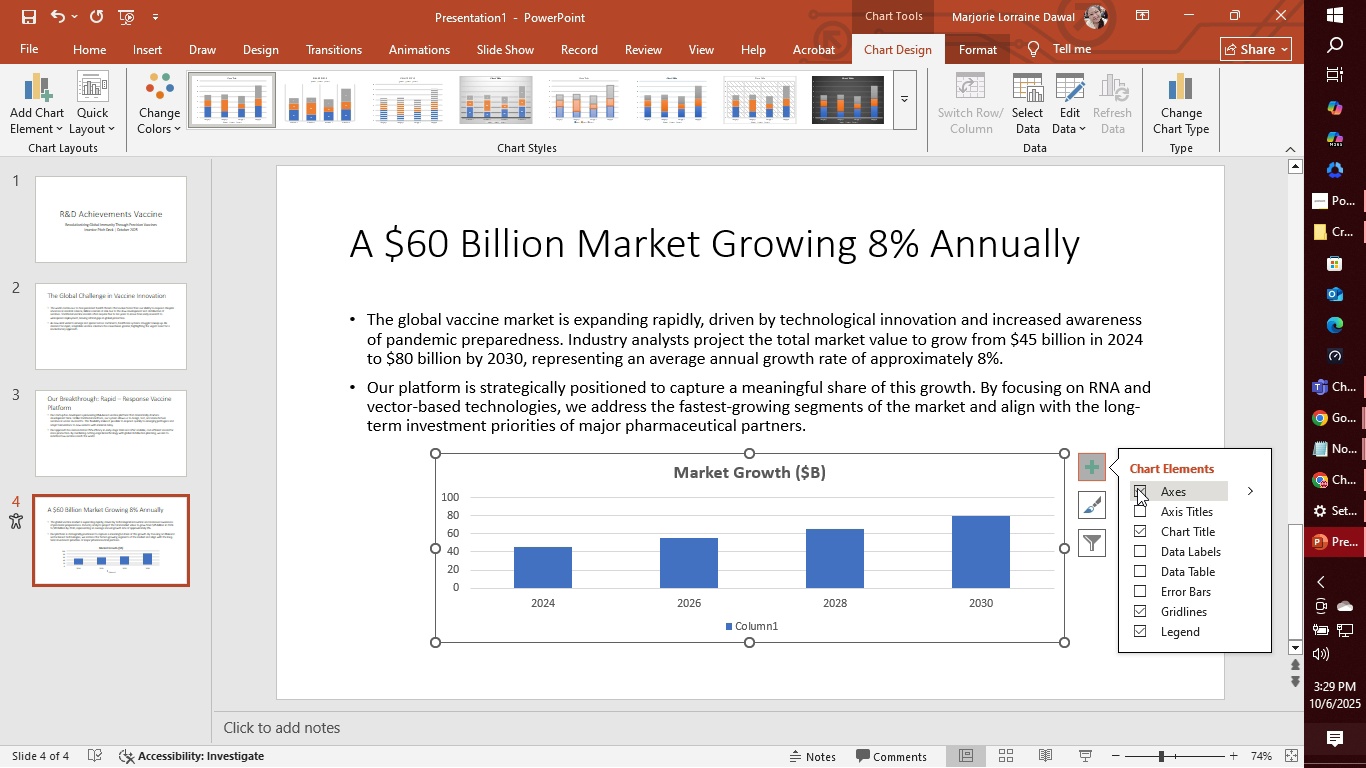 
left_click([1137, 488])
 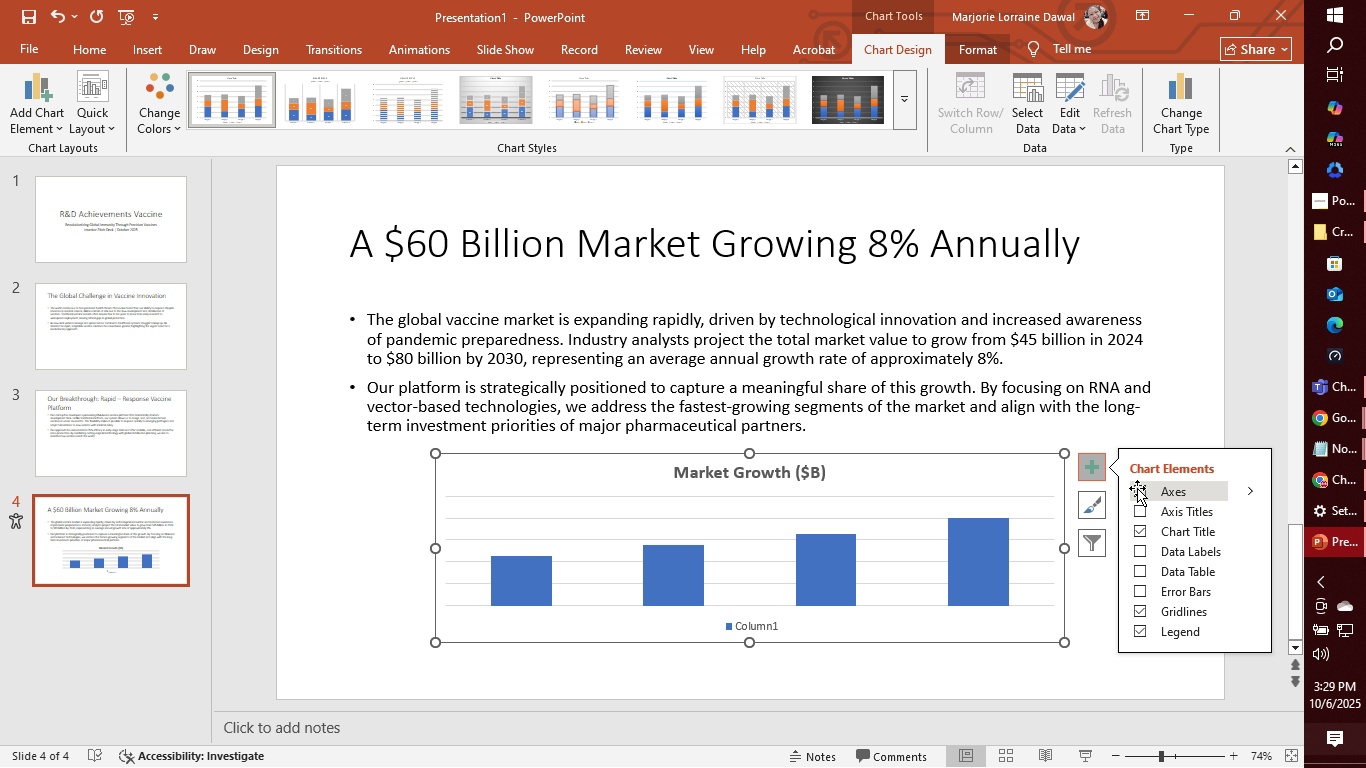 
left_click([1137, 488])
 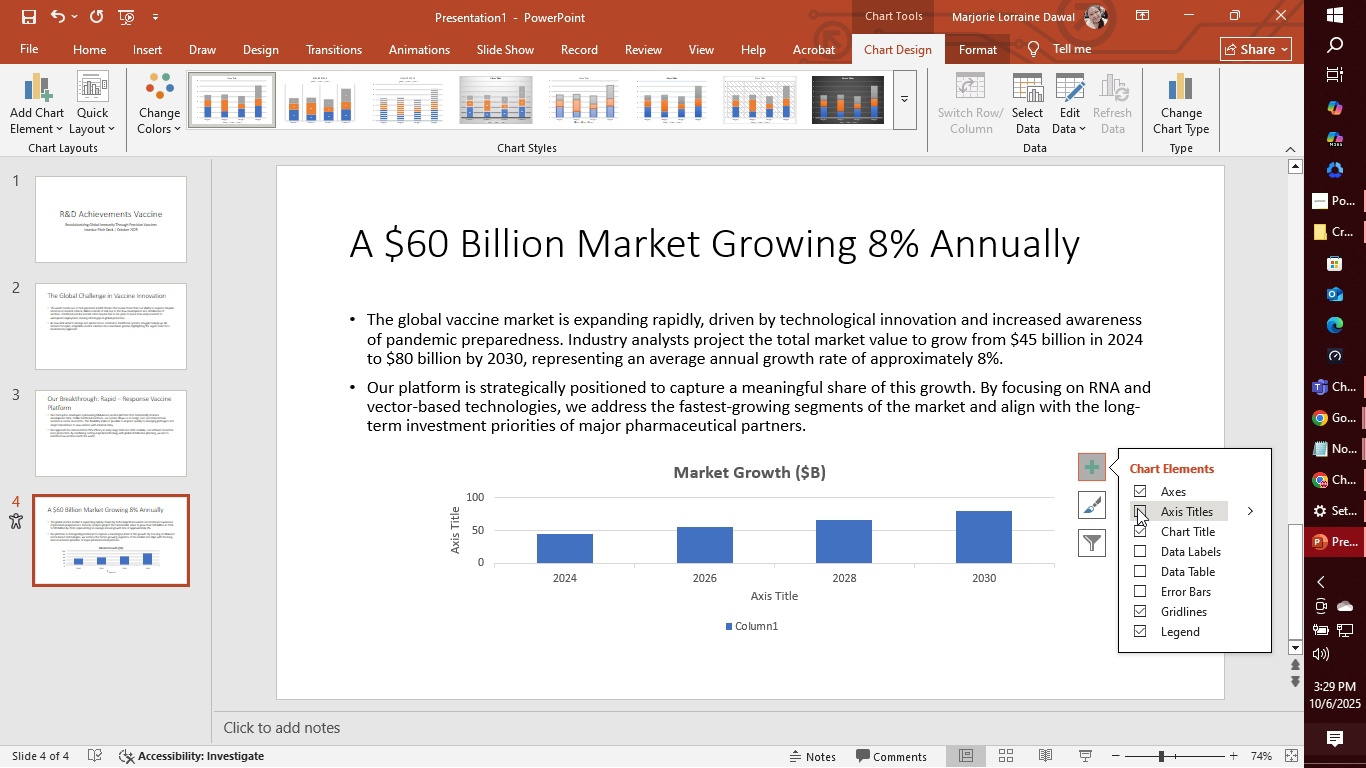 
left_click([1137, 508])
 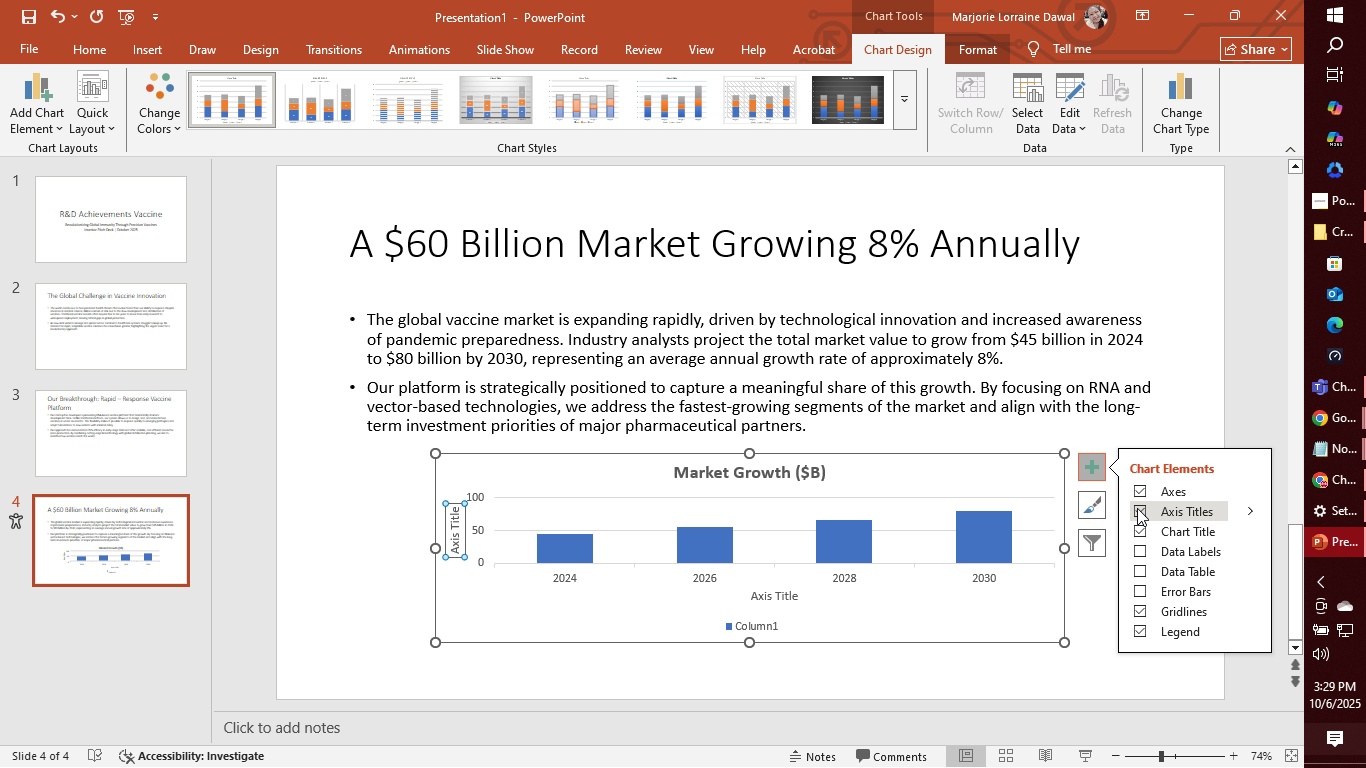 
left_click([1137, 508])
 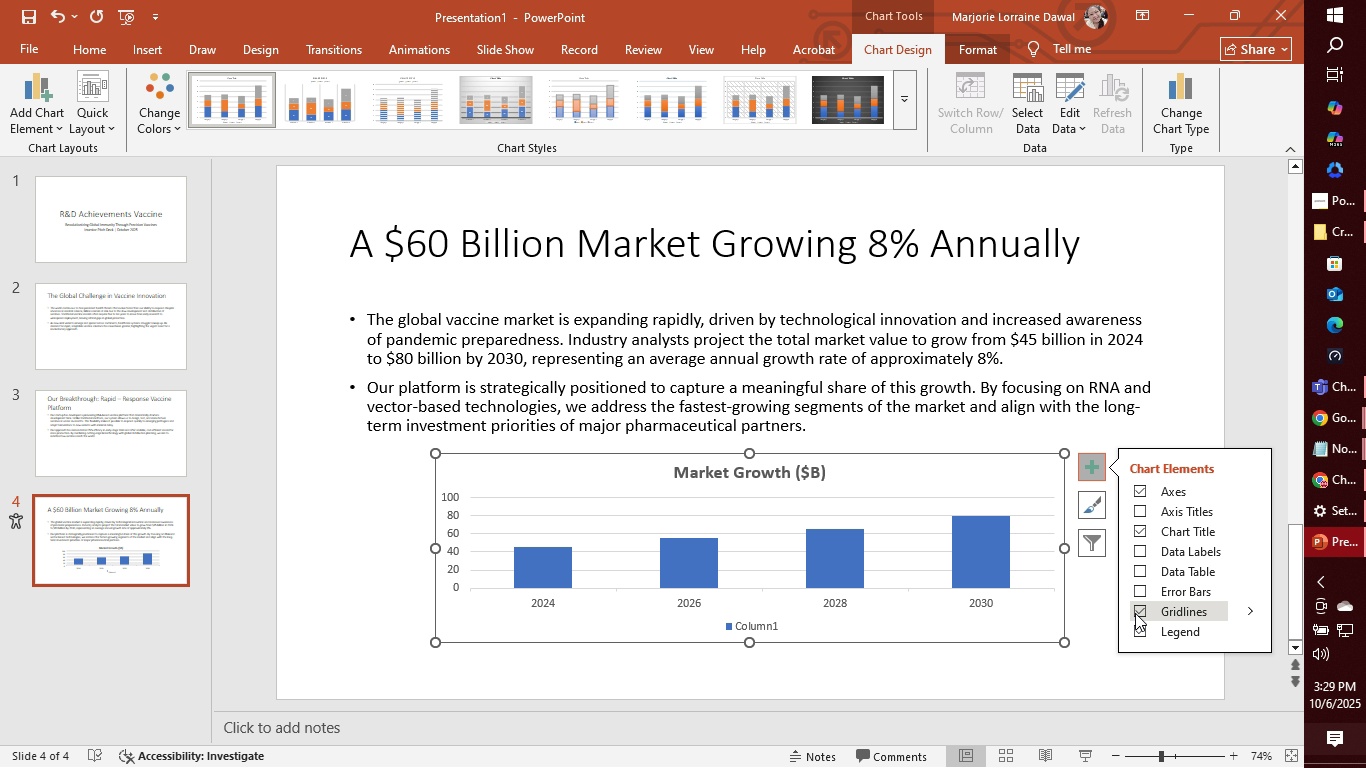 
left_click([1138, 628])
 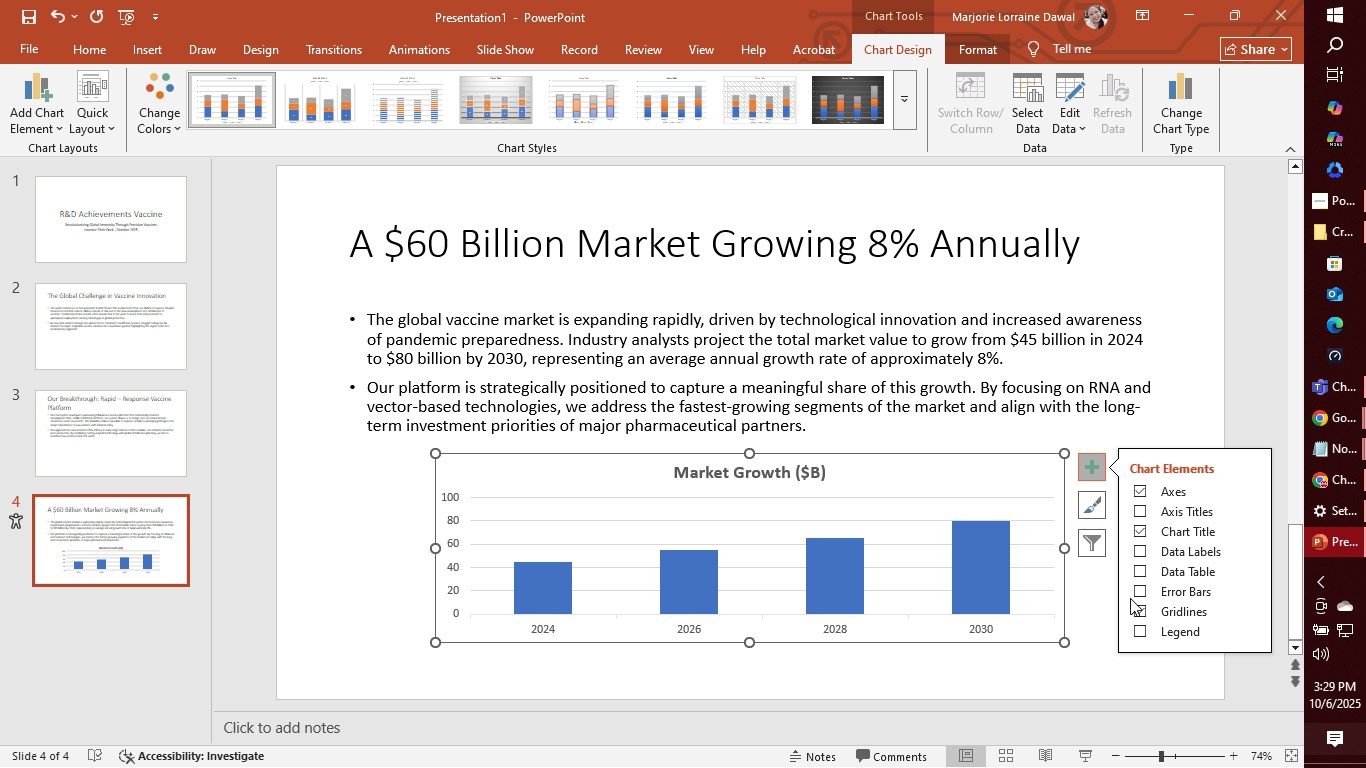 
left_click([1090, 502])
 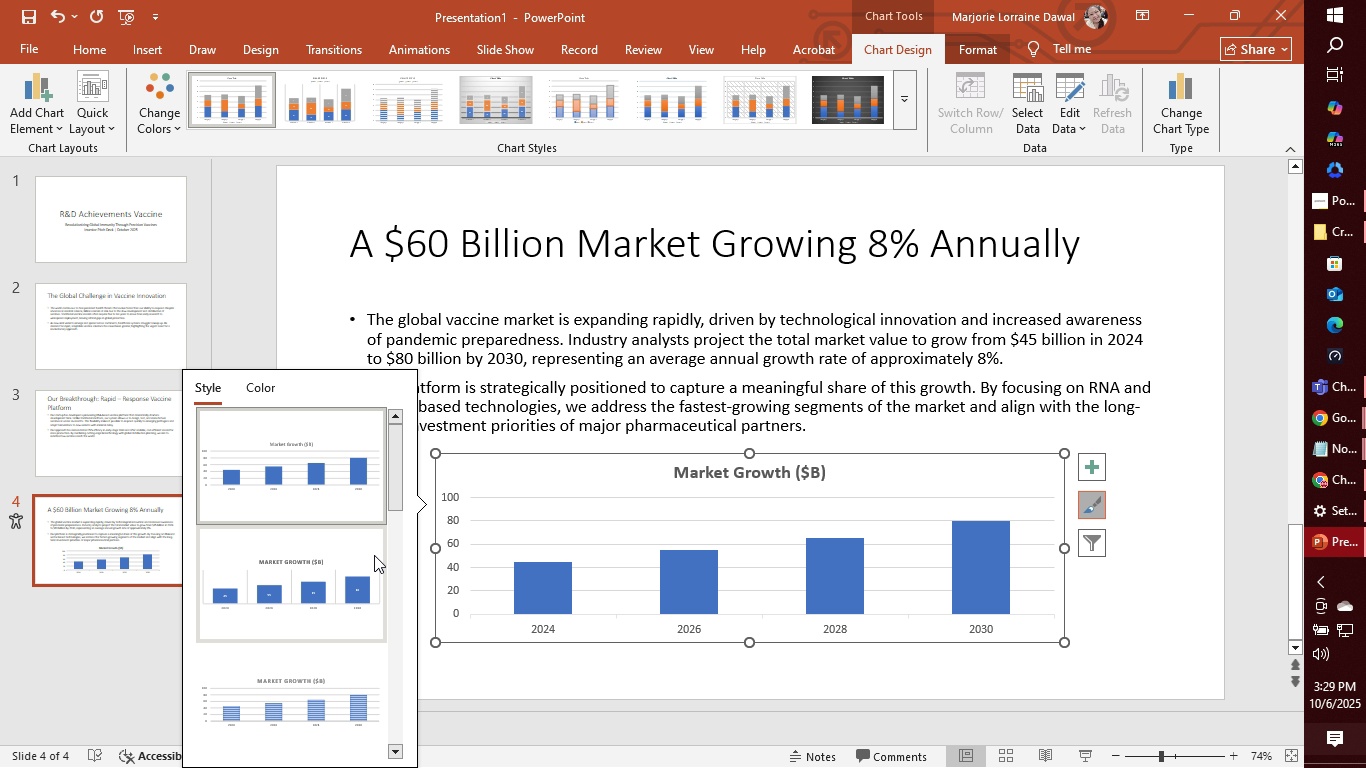 
left_click([303, 586])
 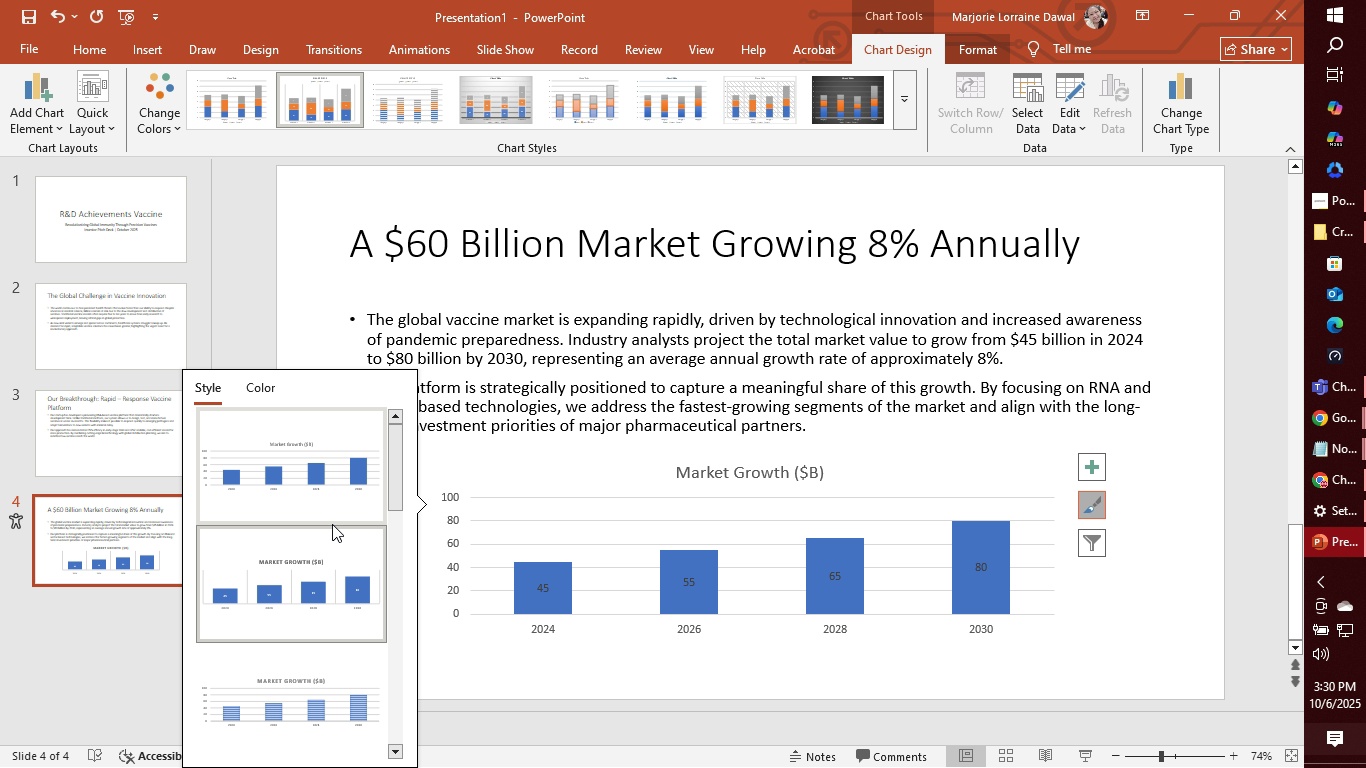 
scroll: coordinate [322, 548], scroll_direction: none, amount: 0.0
 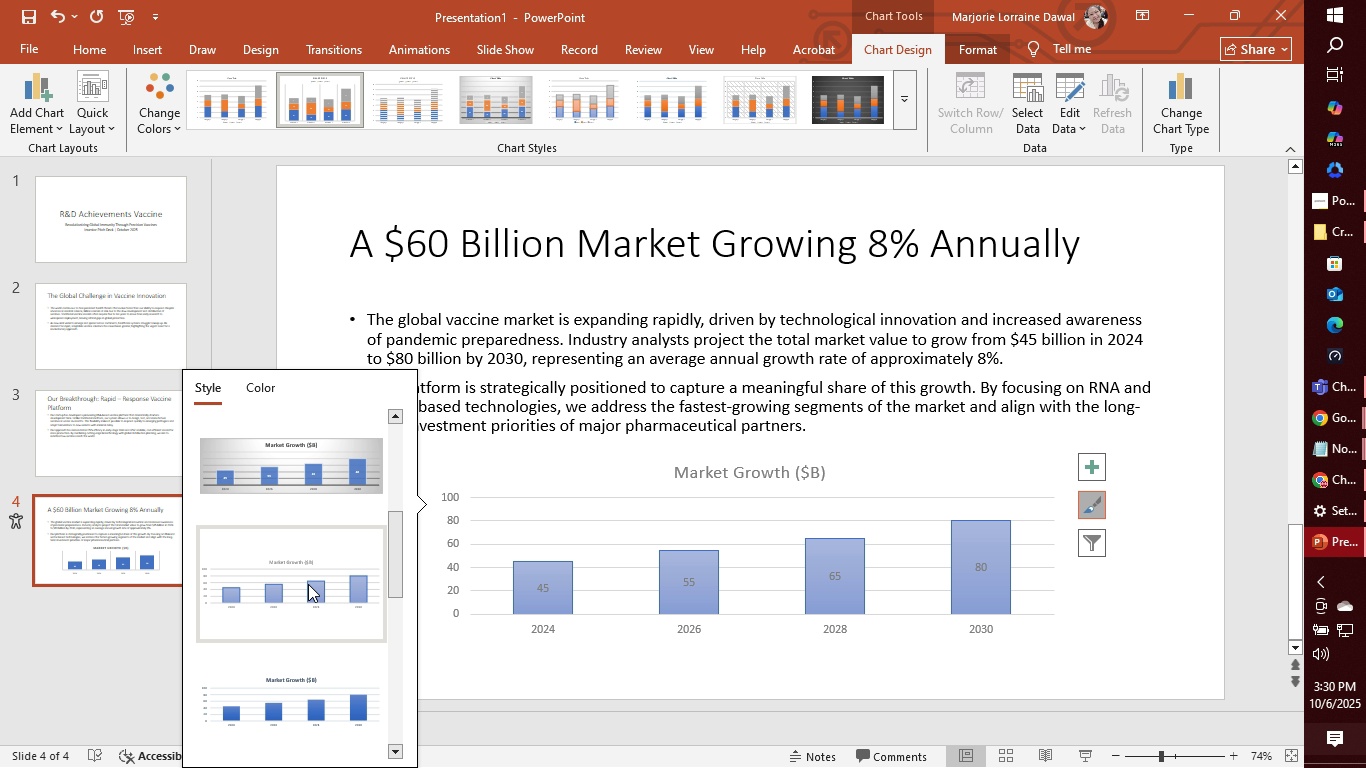 
left_click([308, 584])
 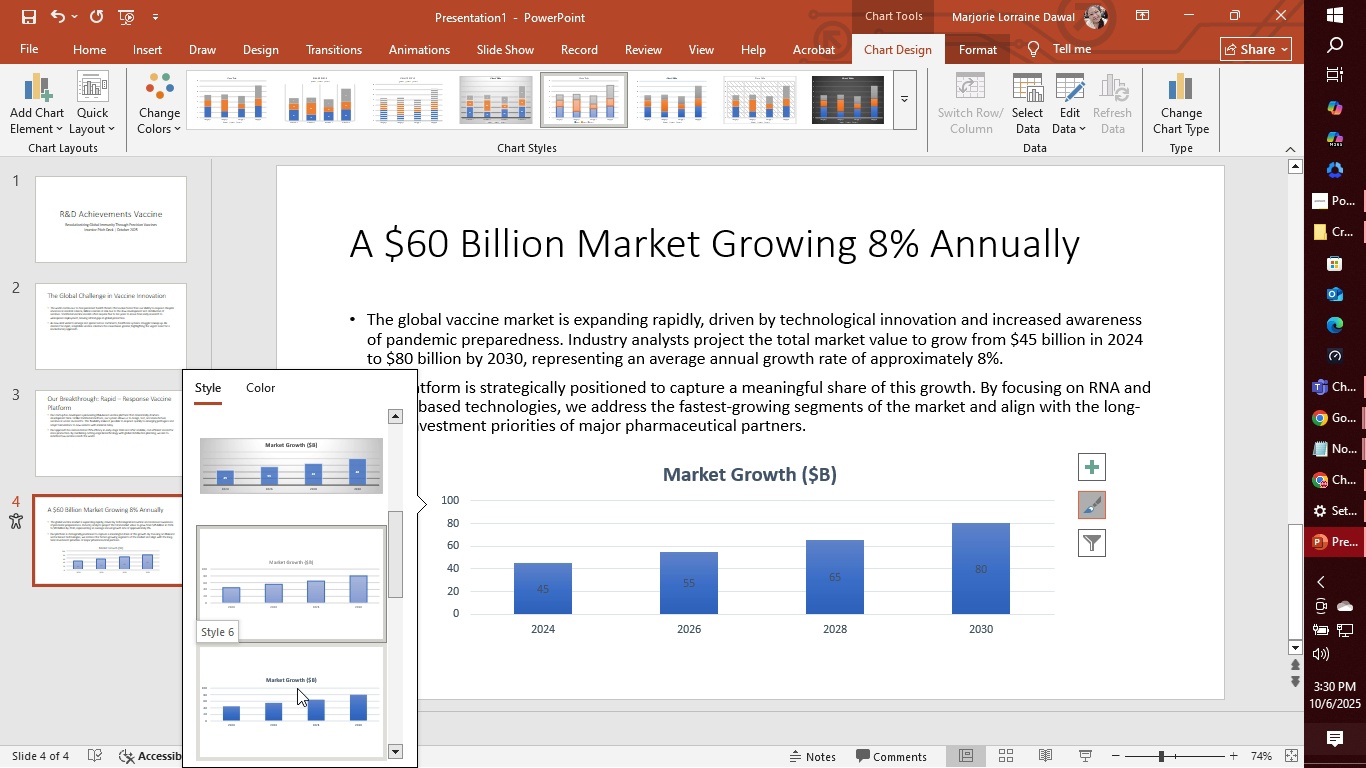 
scroll: coordinate [299, 676], scroll_direction: down, amount: 4.0
 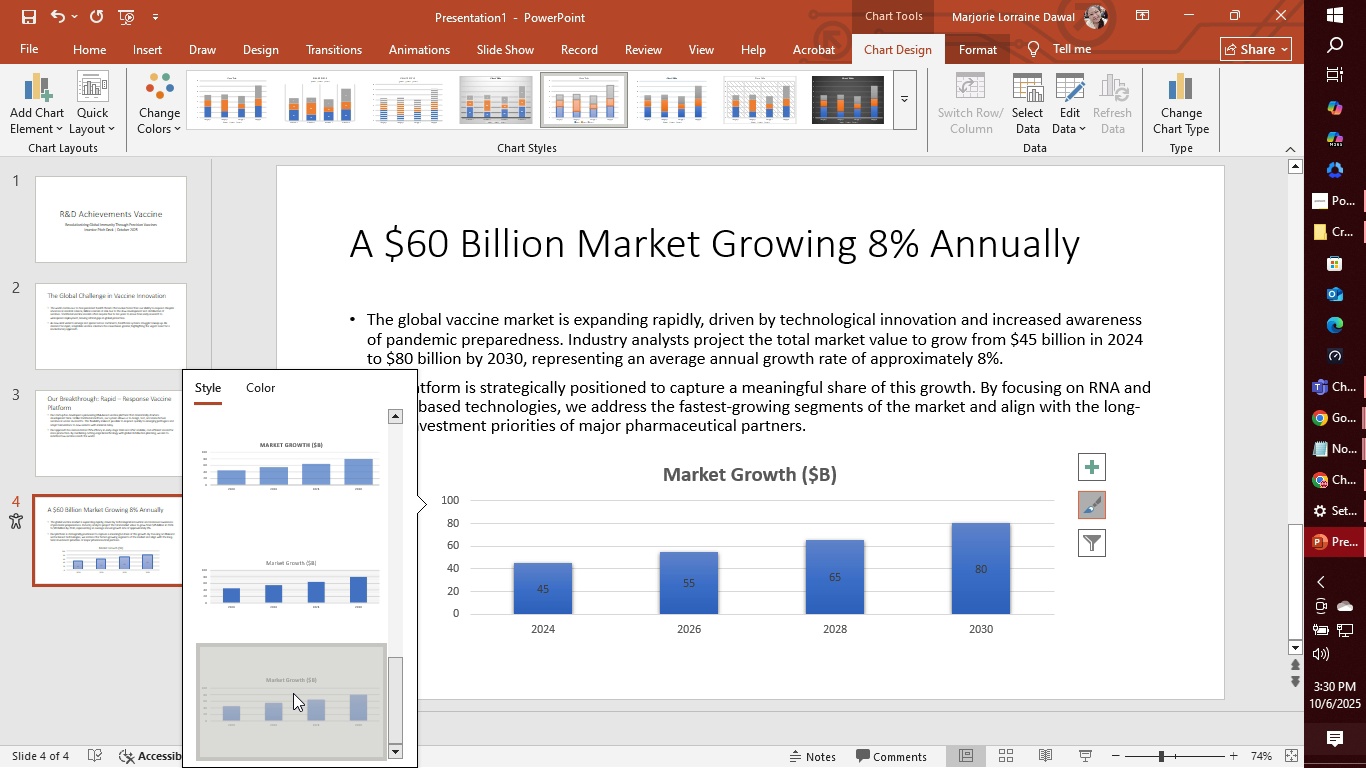 
left_click([293, 693])
 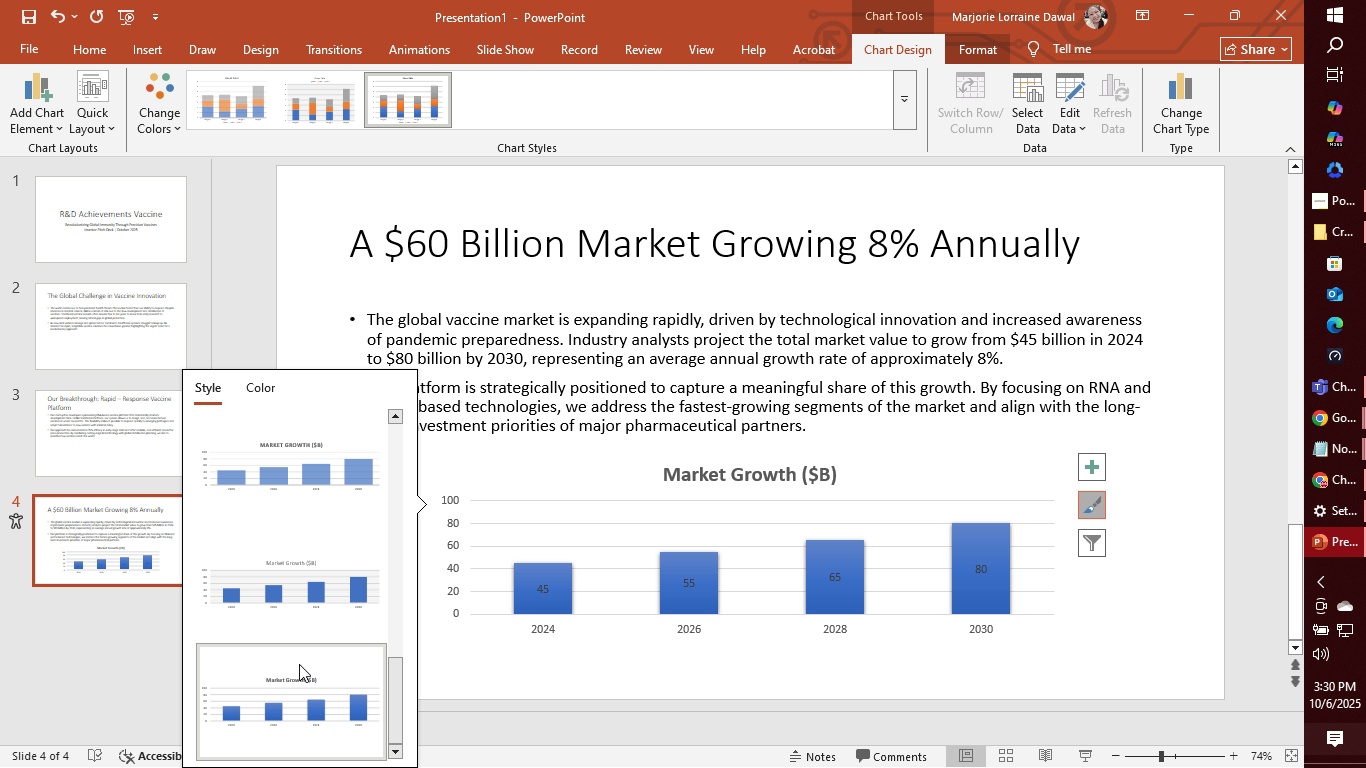 
scroll: coordinate [300, 670], scroll_direction: up, amount: 1.0
 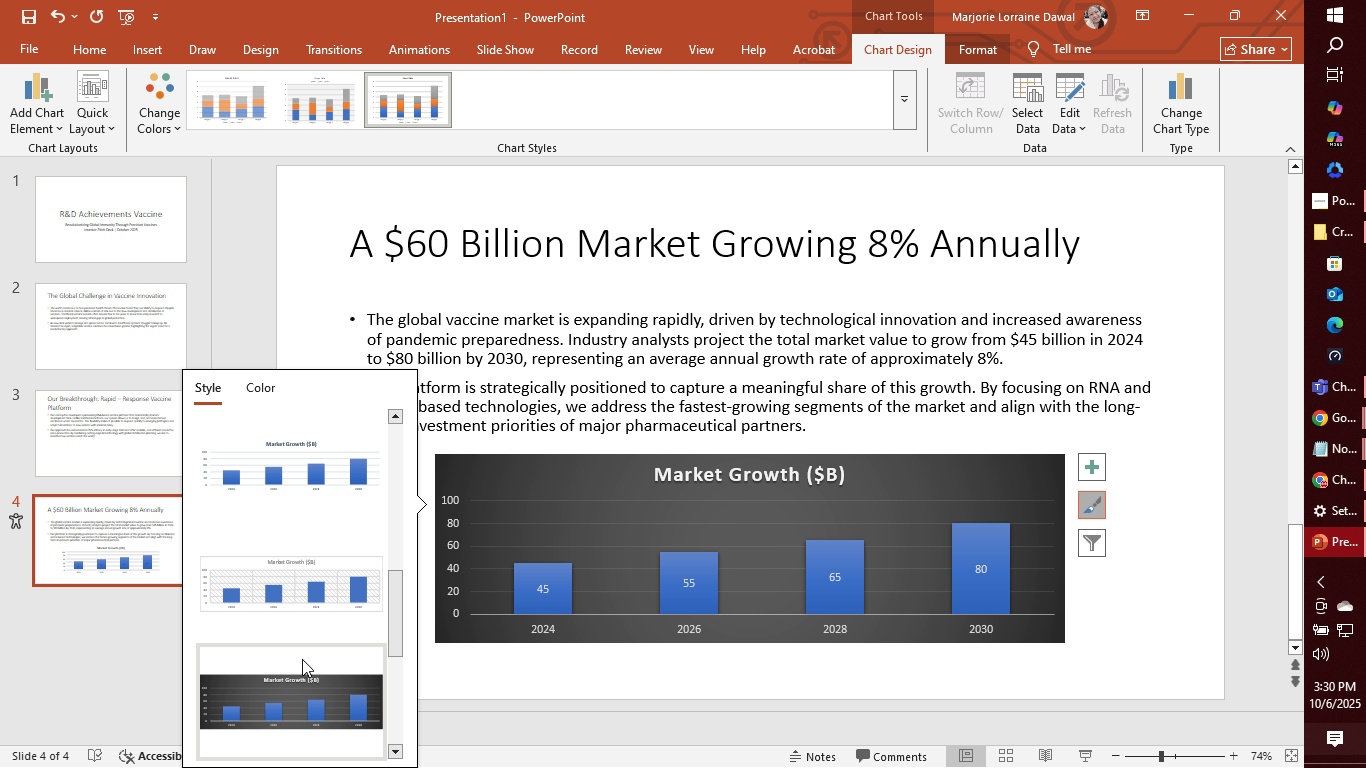 
mouse_move([295, 632])
 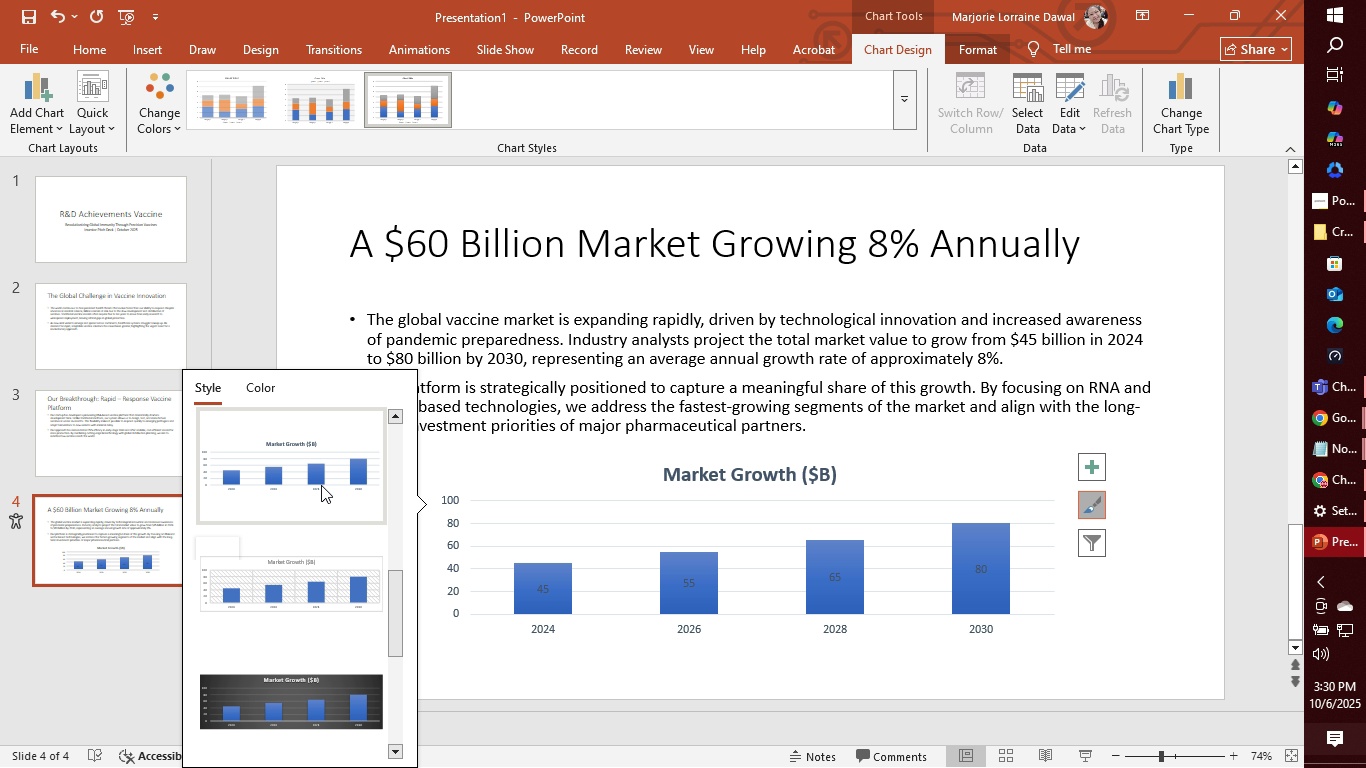 
left_click([321, 485])
 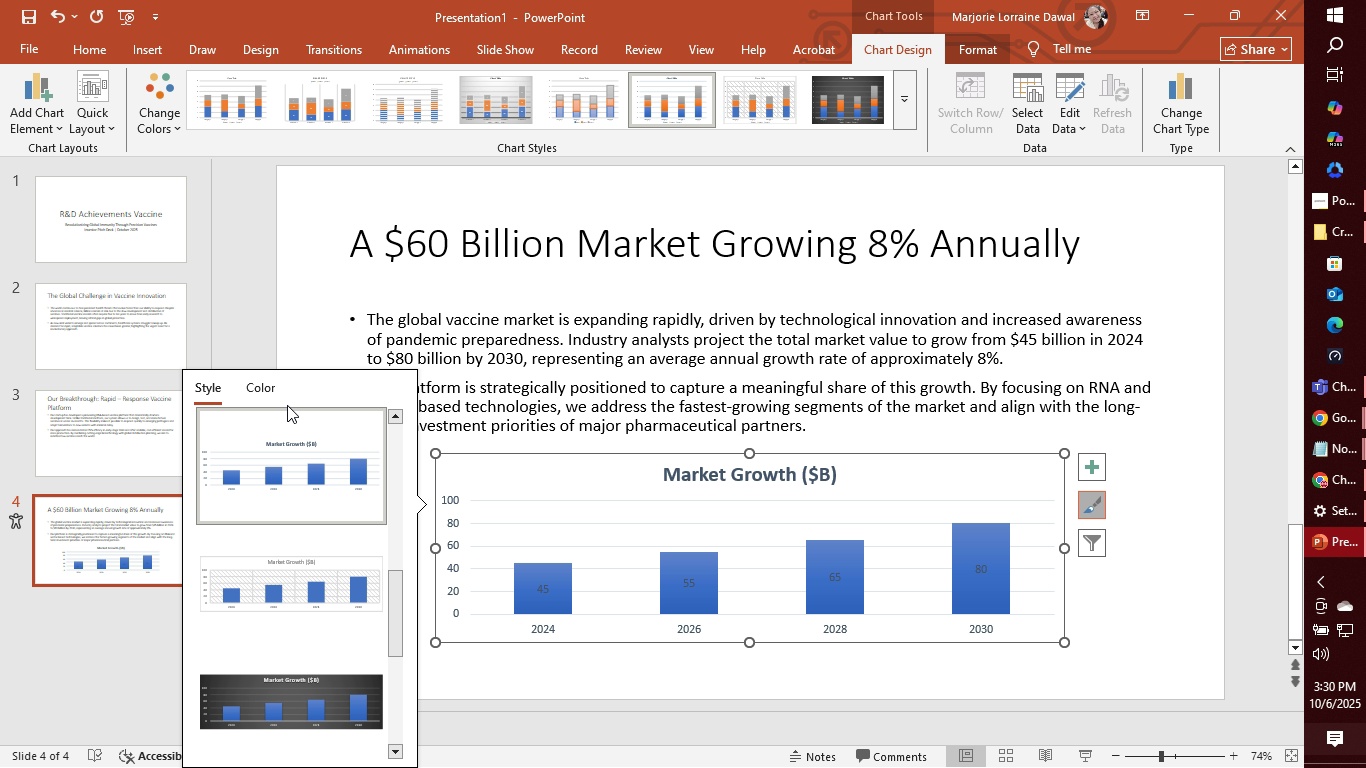 
left_click([259, 385])
 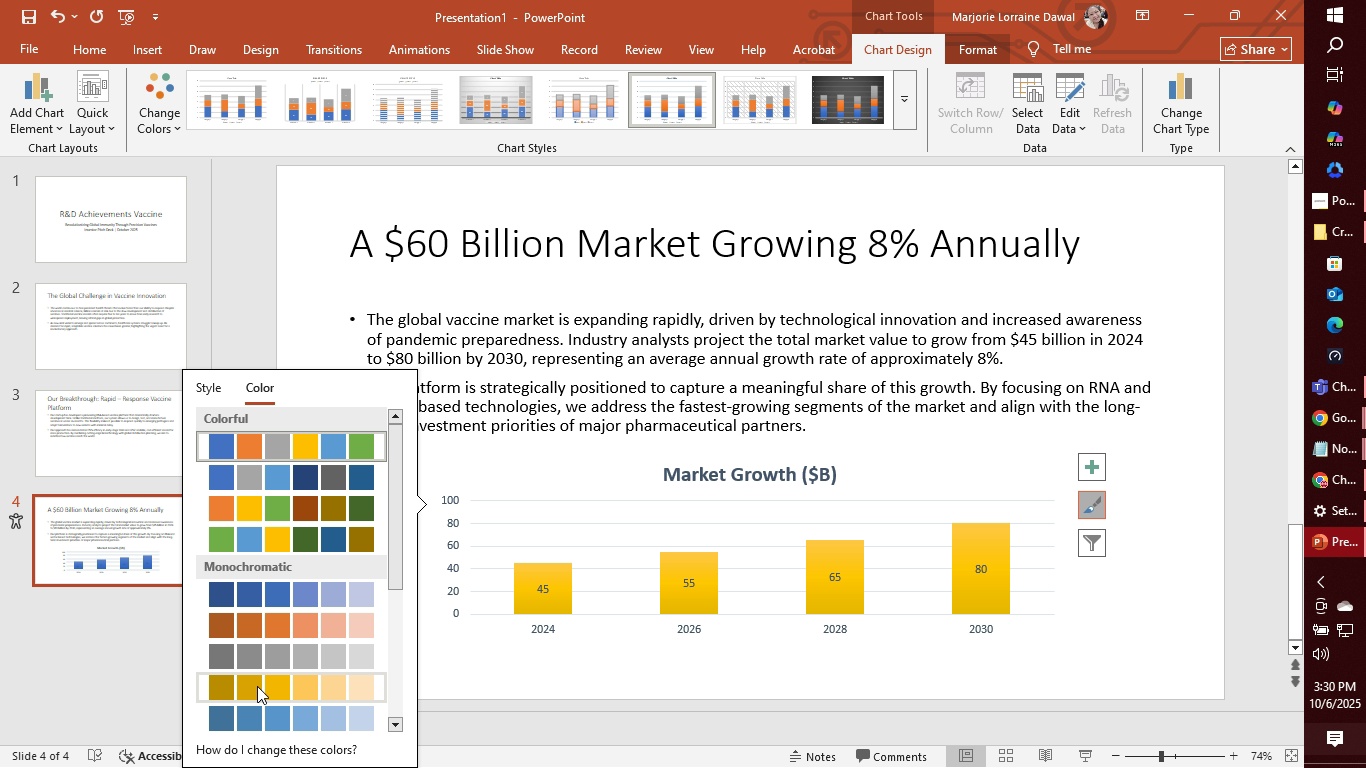 
wait(11.08)
 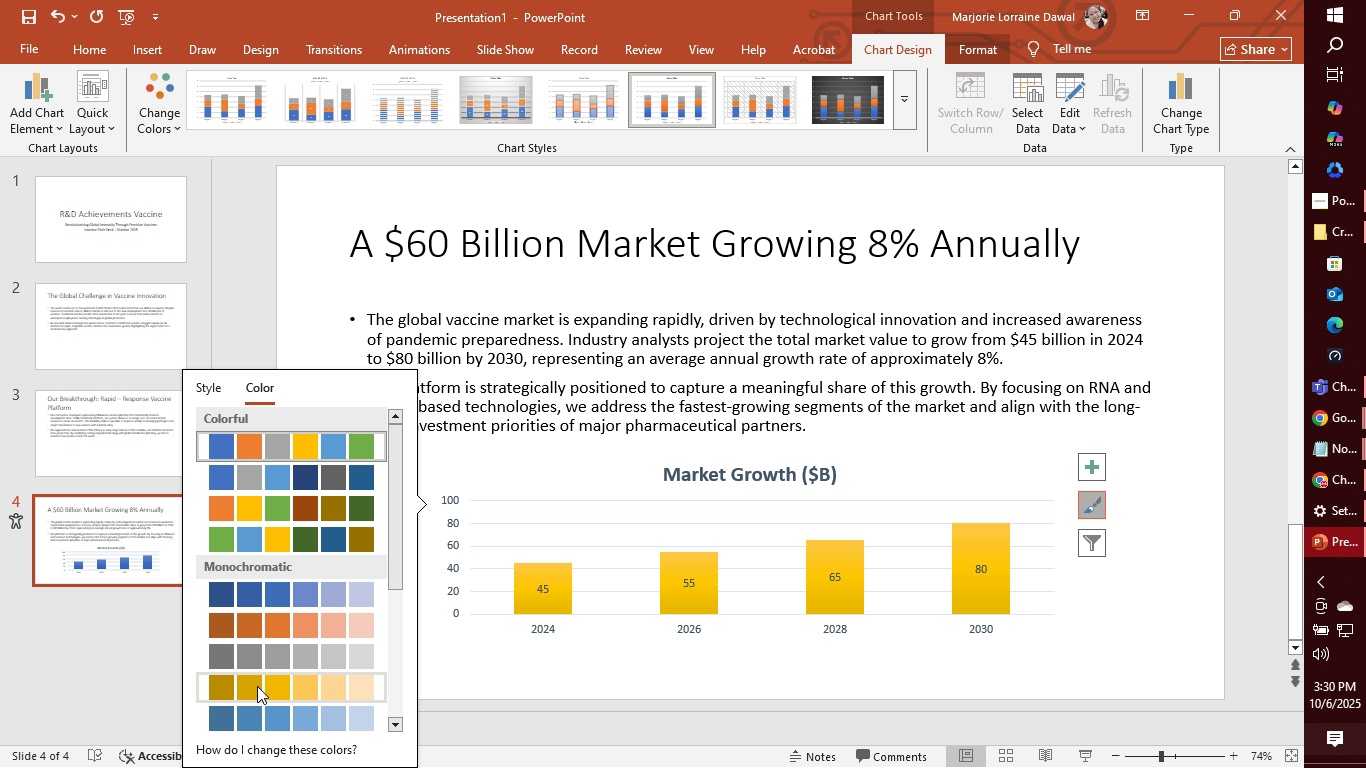 
left_click([248, 442])
 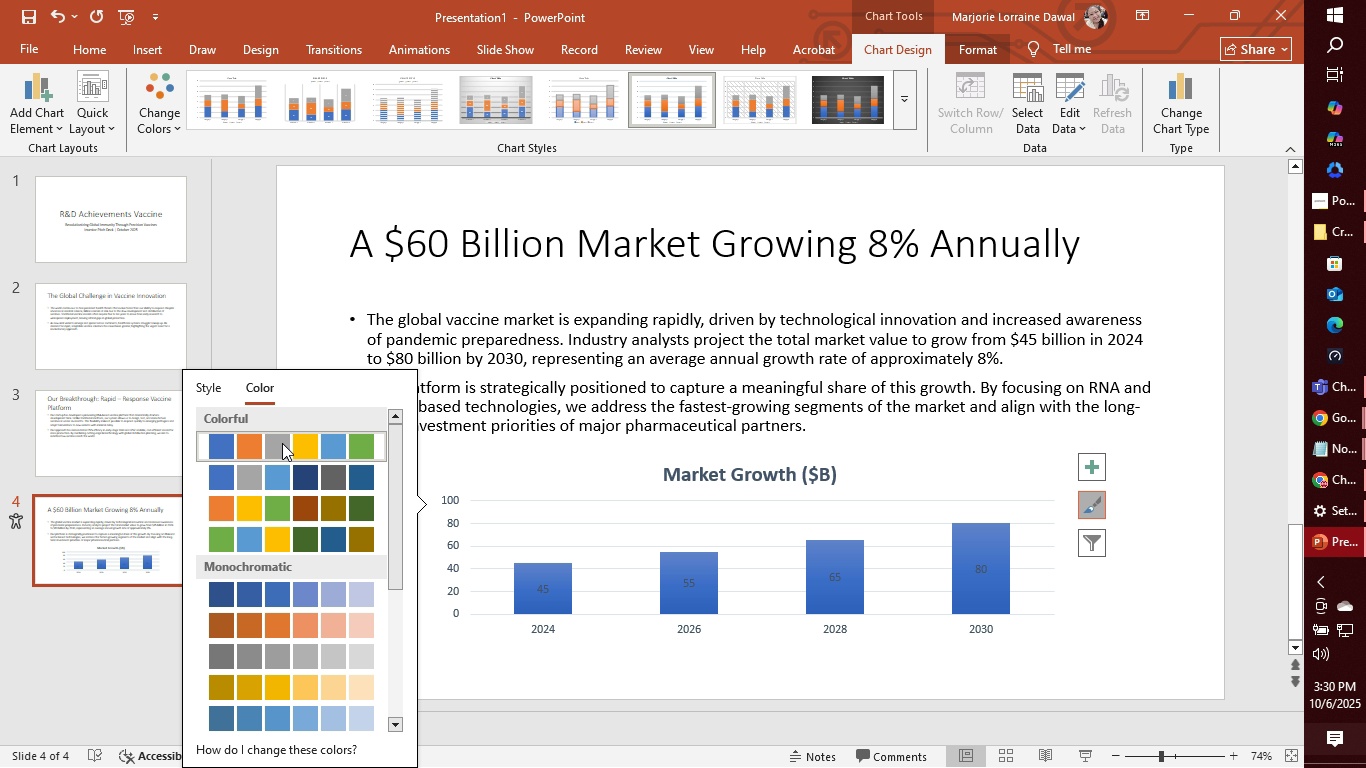 
left_click([282, 443])
 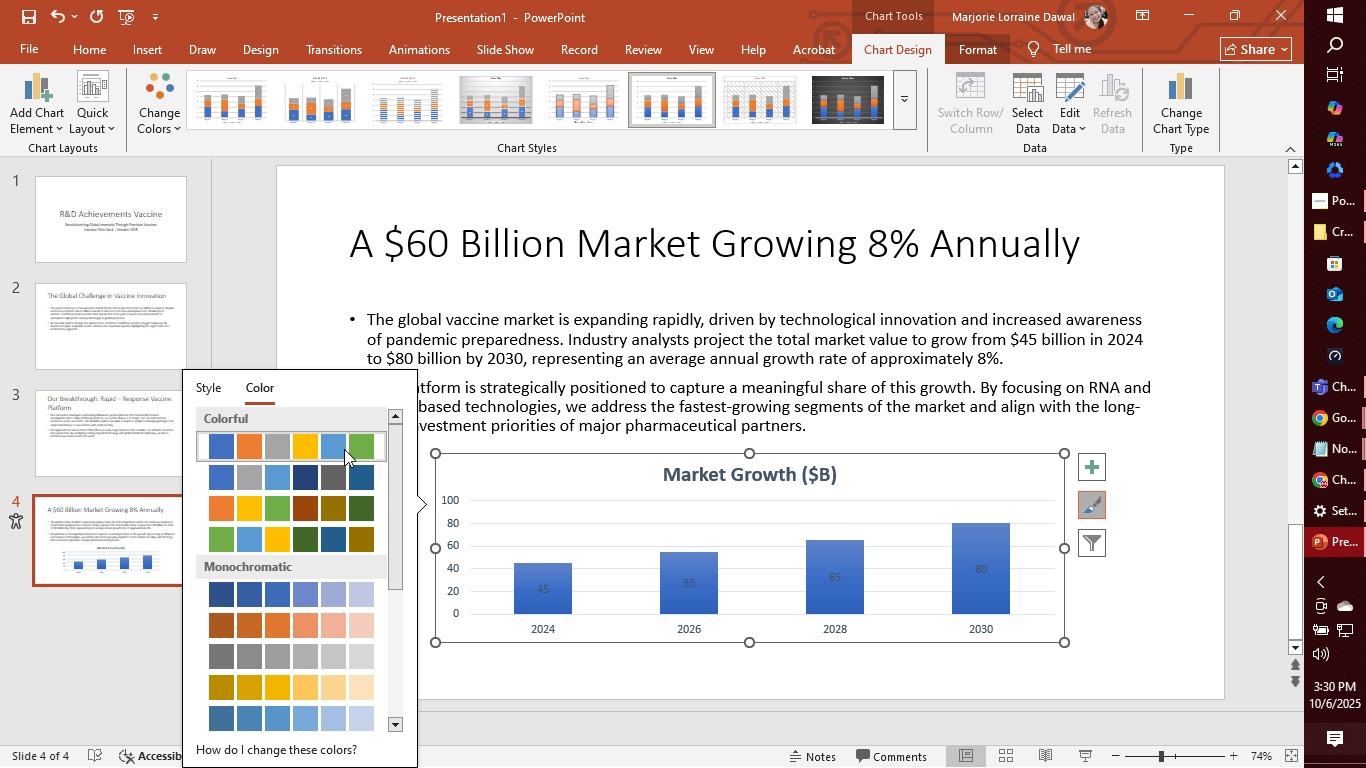 
double_click([344, 449])
 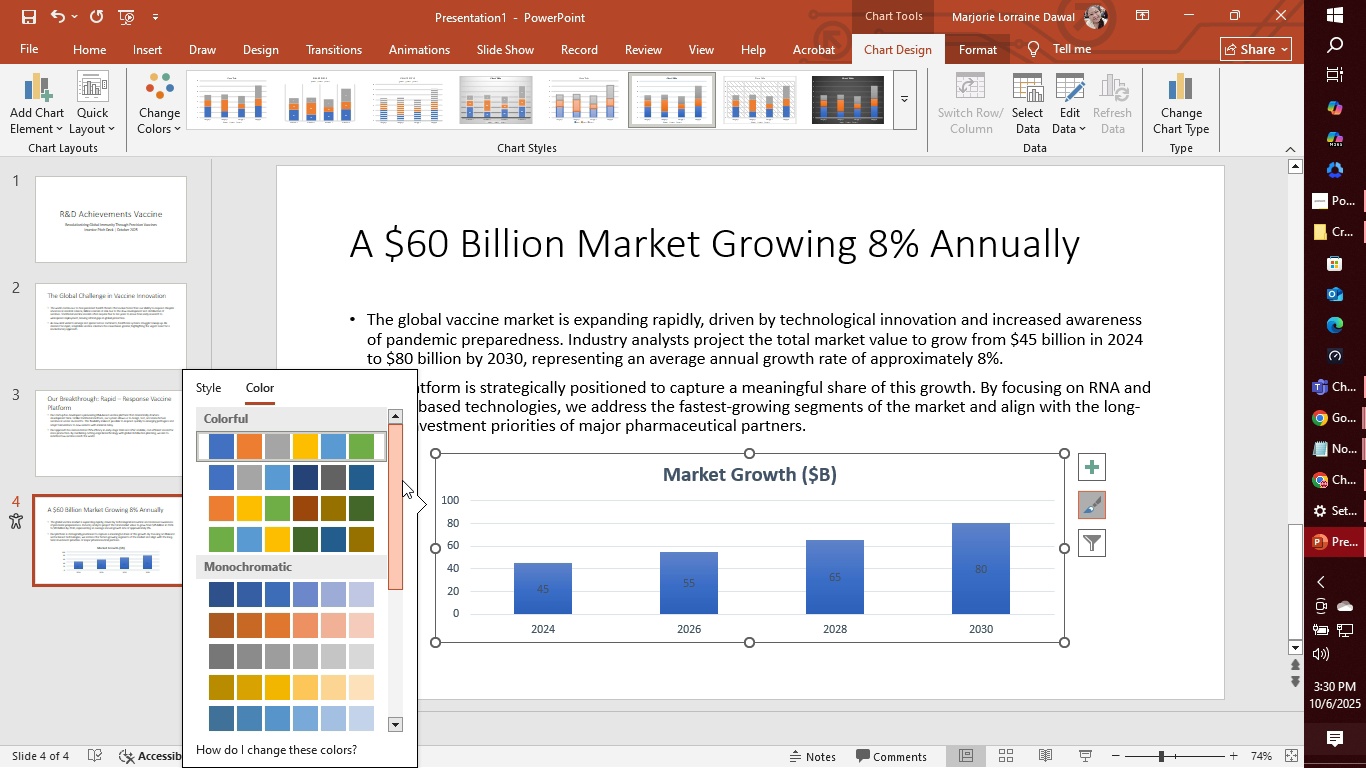 
left_click_drag(start_coordinate=[402, 480], to_coordinate=[399, 641])
 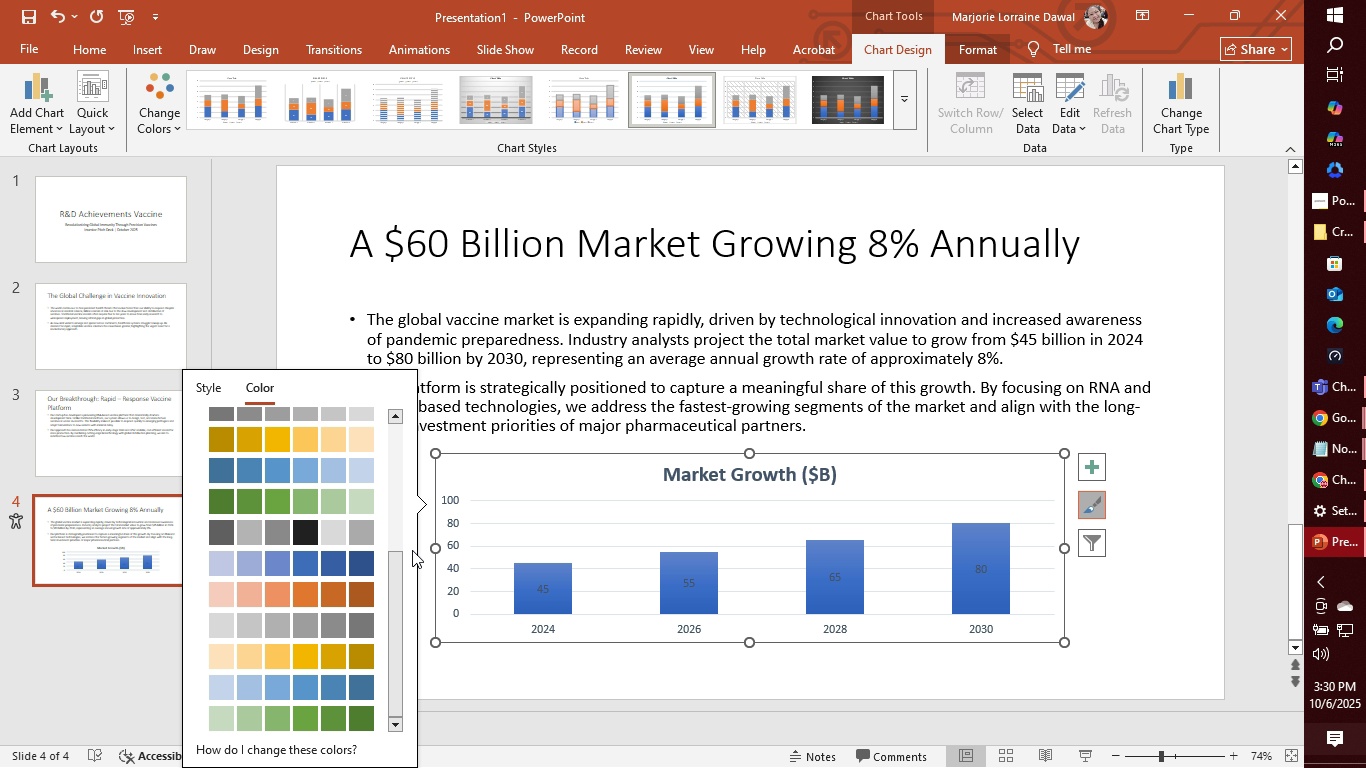 
scroll: coordinate [1158, 597], scroll_direction: up, amount: 2.0
 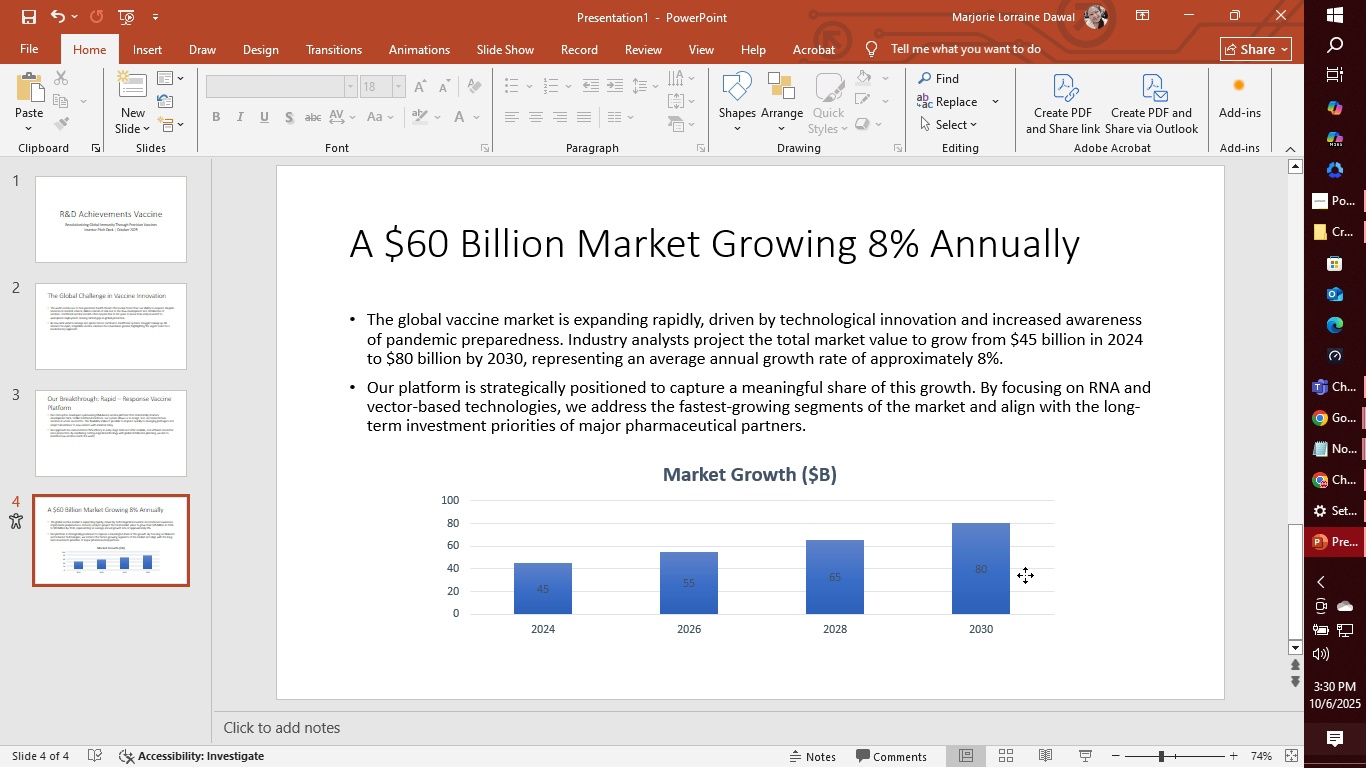 
left_click([1025, 575])
 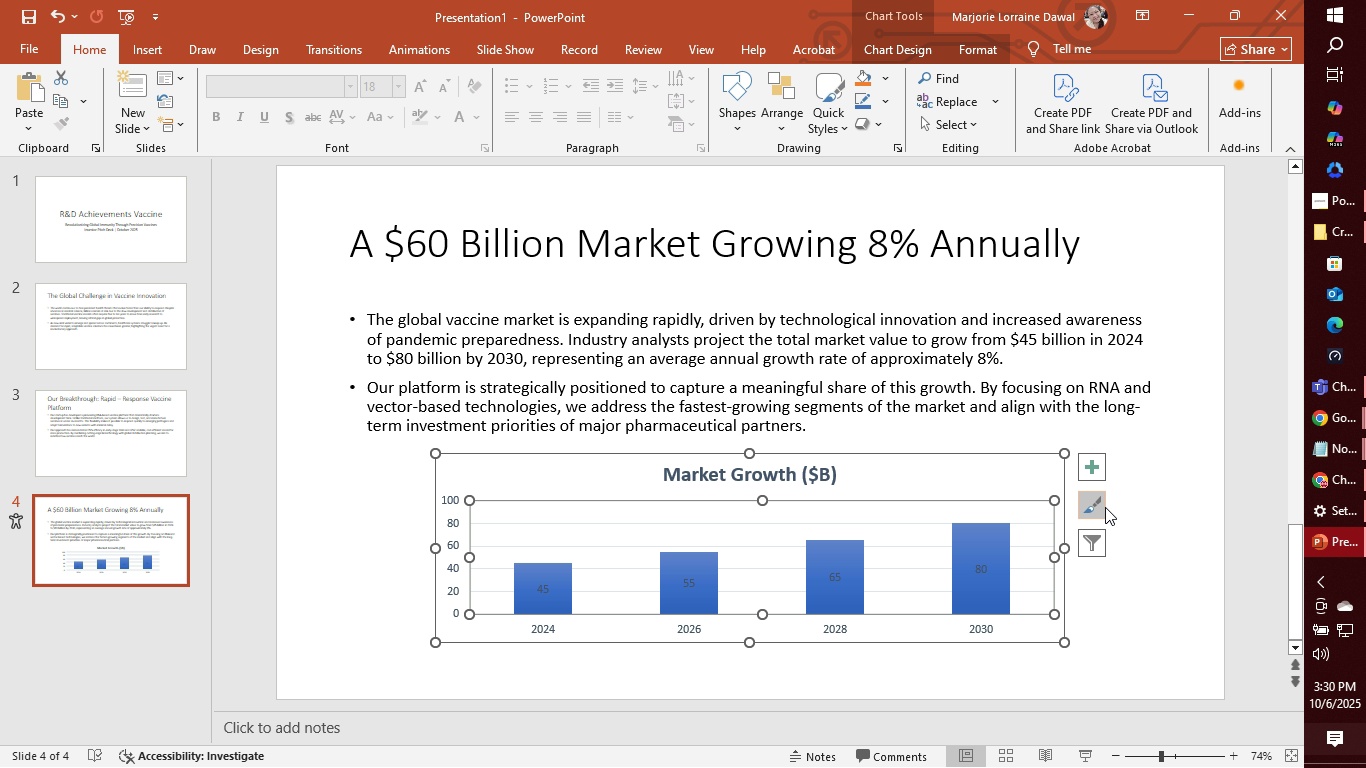 
left_click([1105, 507])
 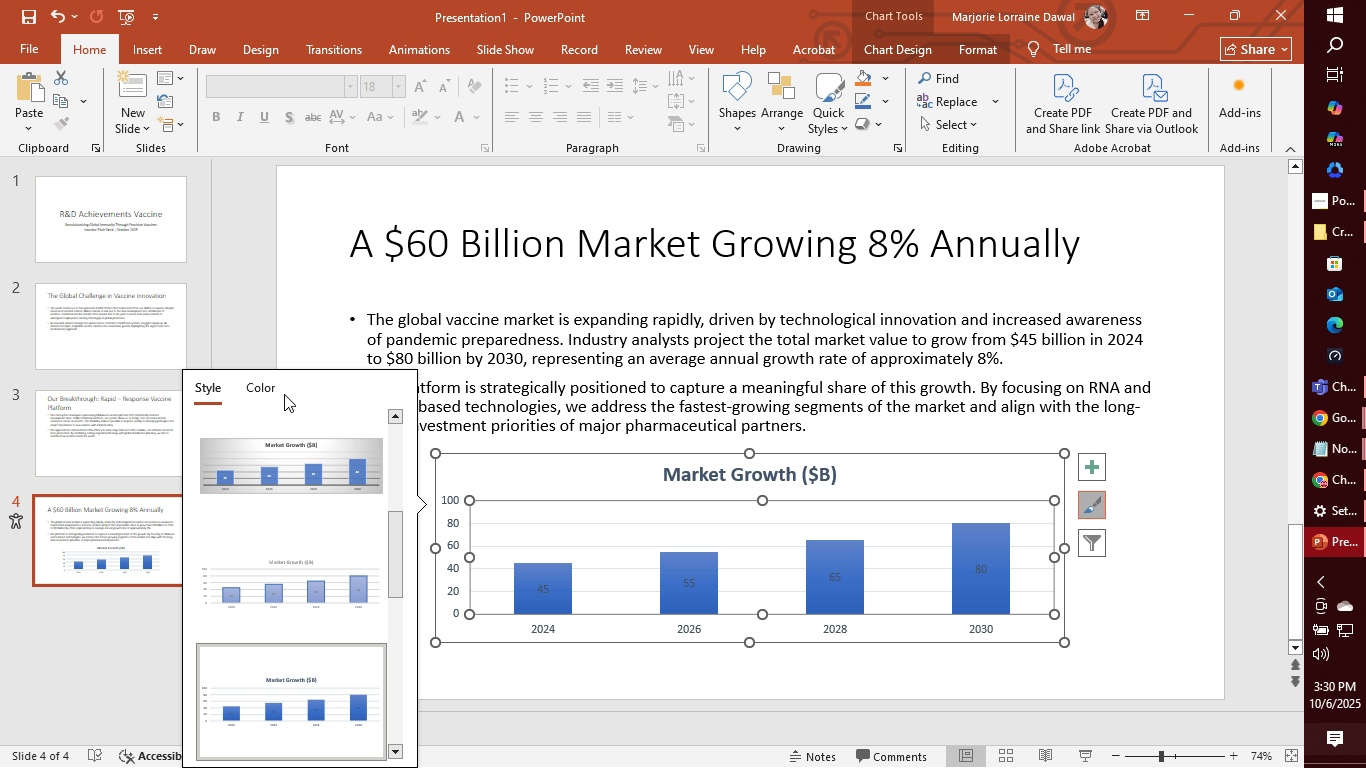 
double_click([276, 389])
 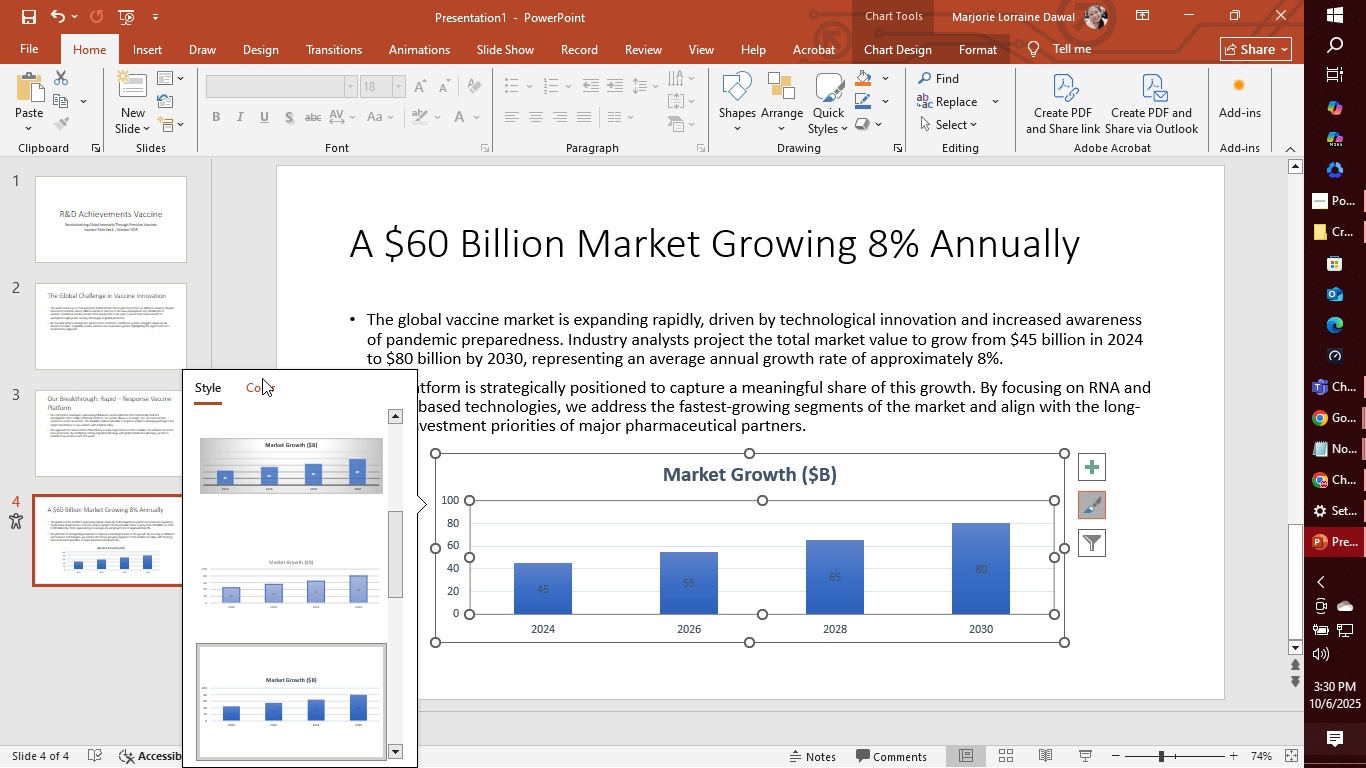 
left_click([262, 378])
 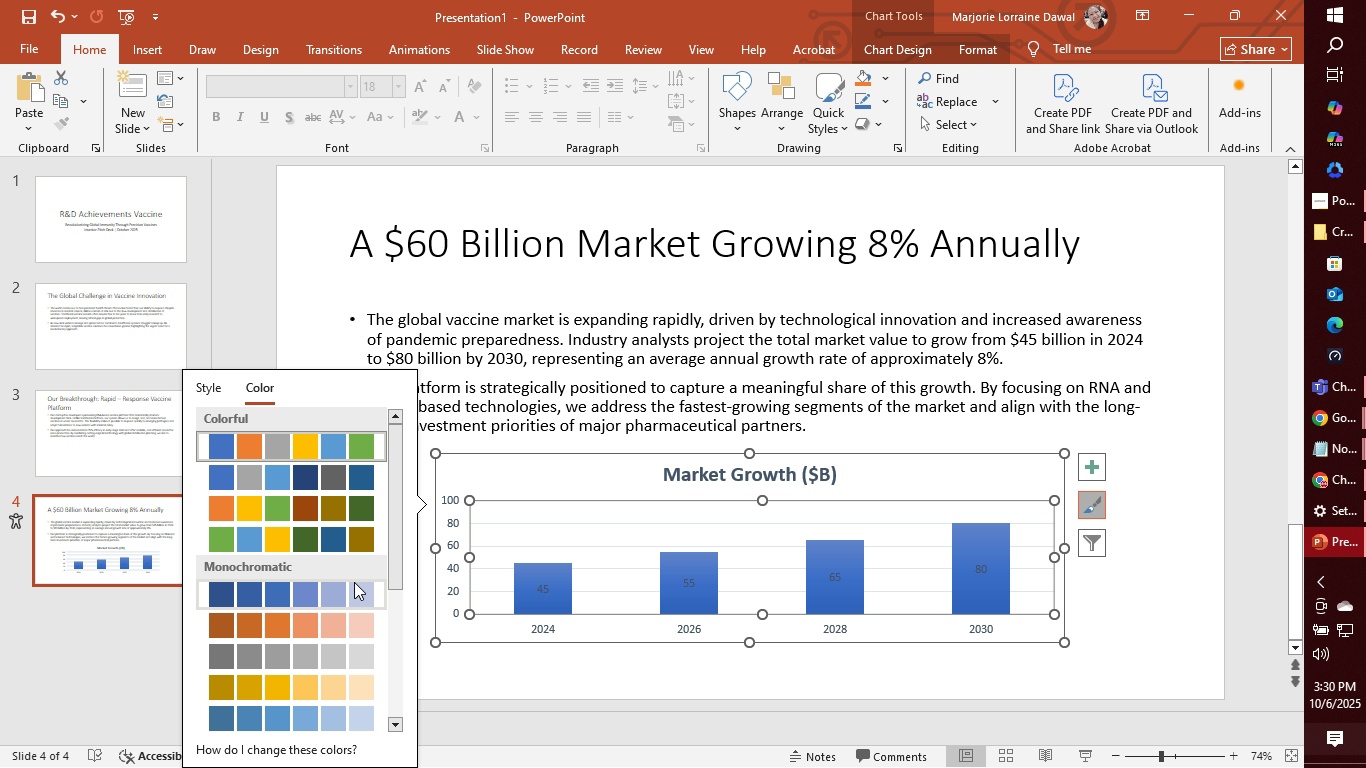 
scroll: coordinate [382, 713], scroll_direction: down, amount: 4.0
 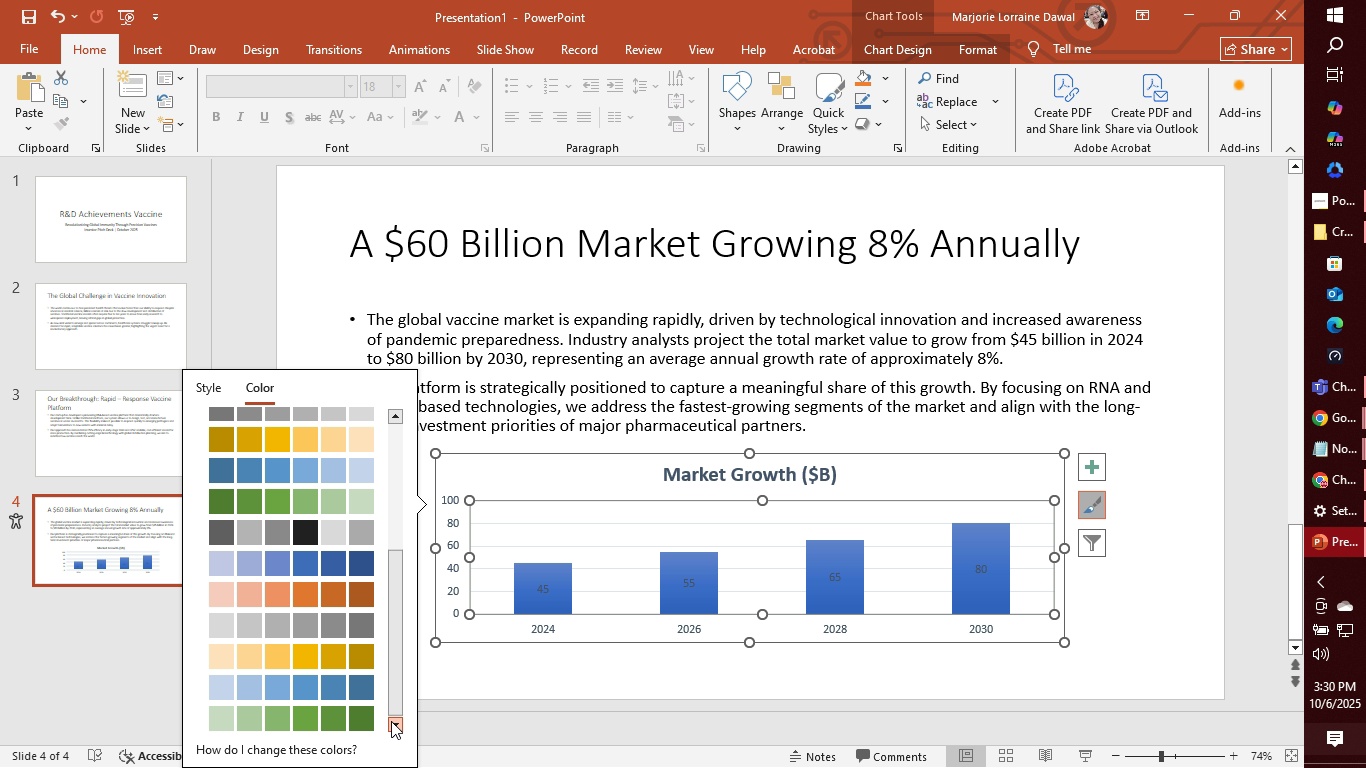 
left_click([391, 721])
 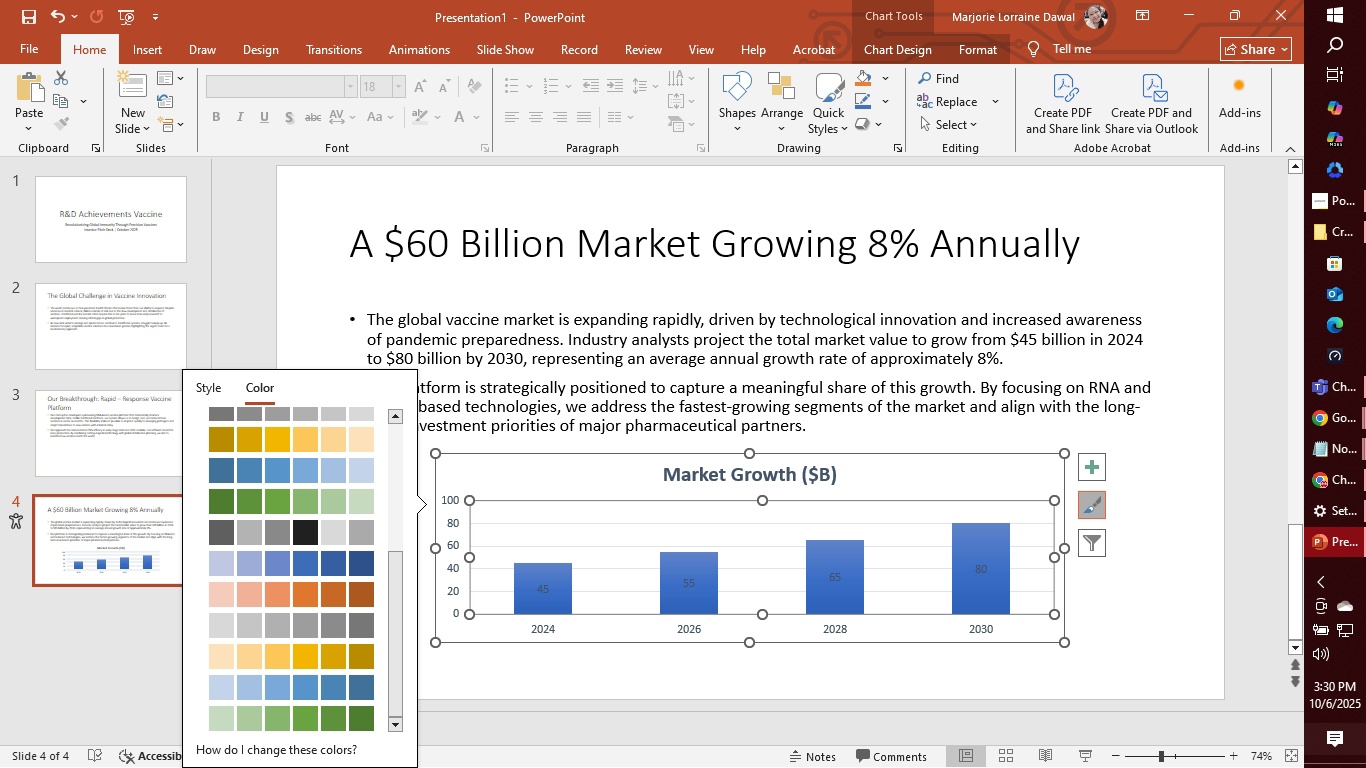 
left_click([321, 765])
 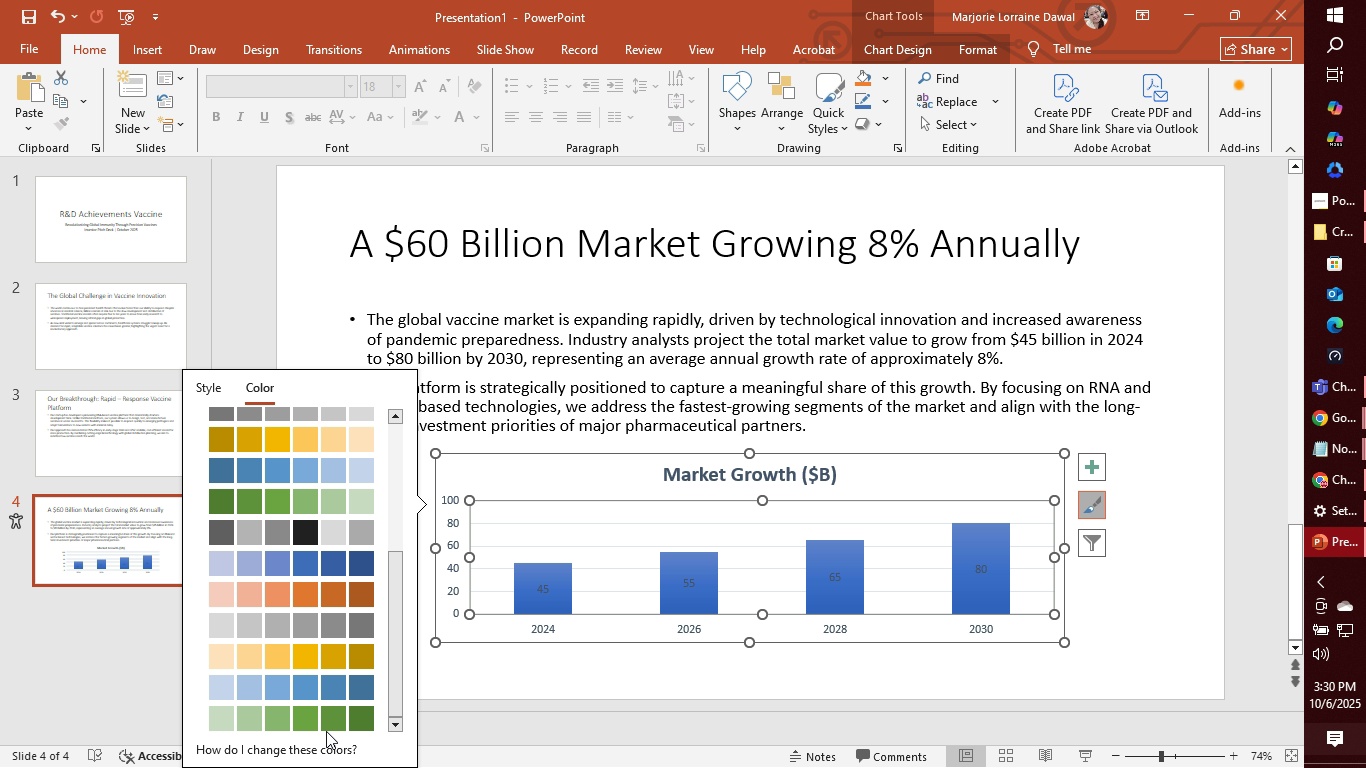 
left_click([320, 767])
 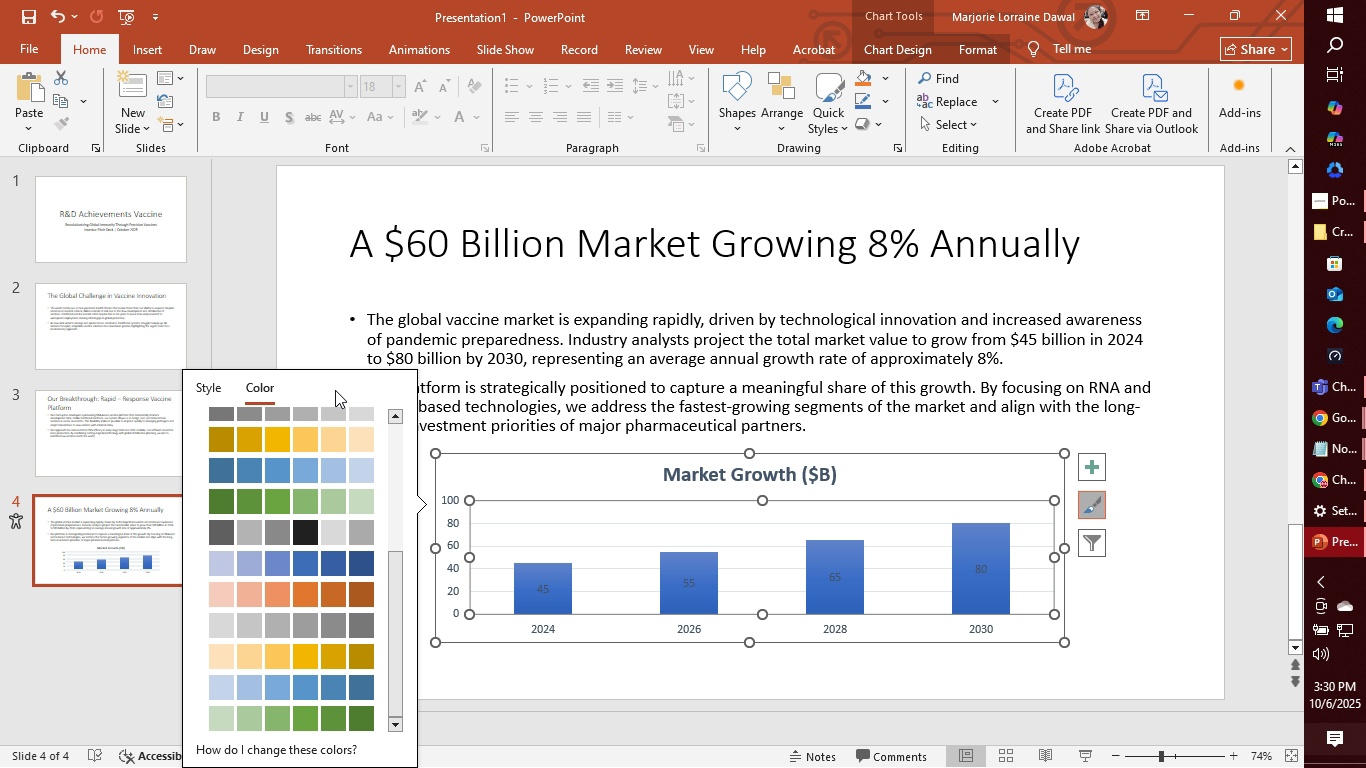 
left_click_drag(start_coordinate=[341, 384], to_coordinate=[342, 337])
 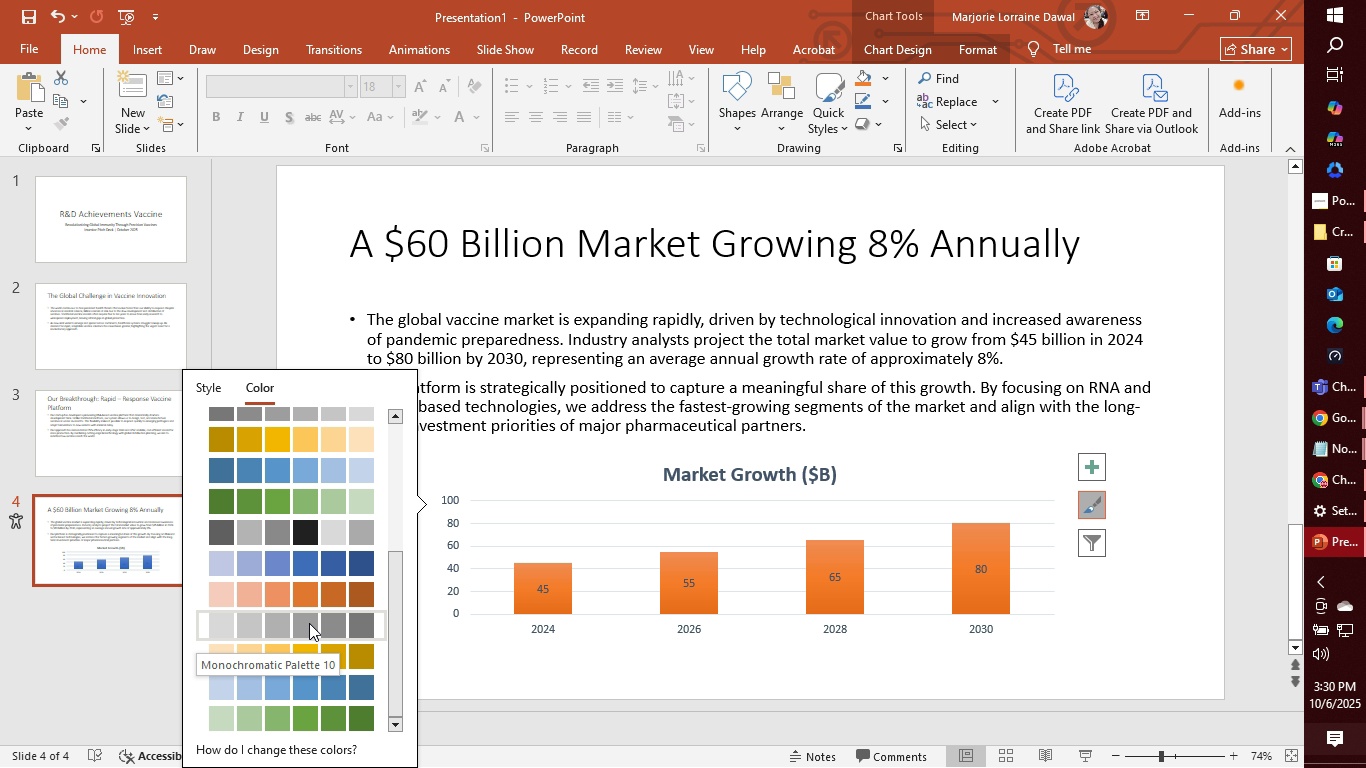 
wait(10.33)
 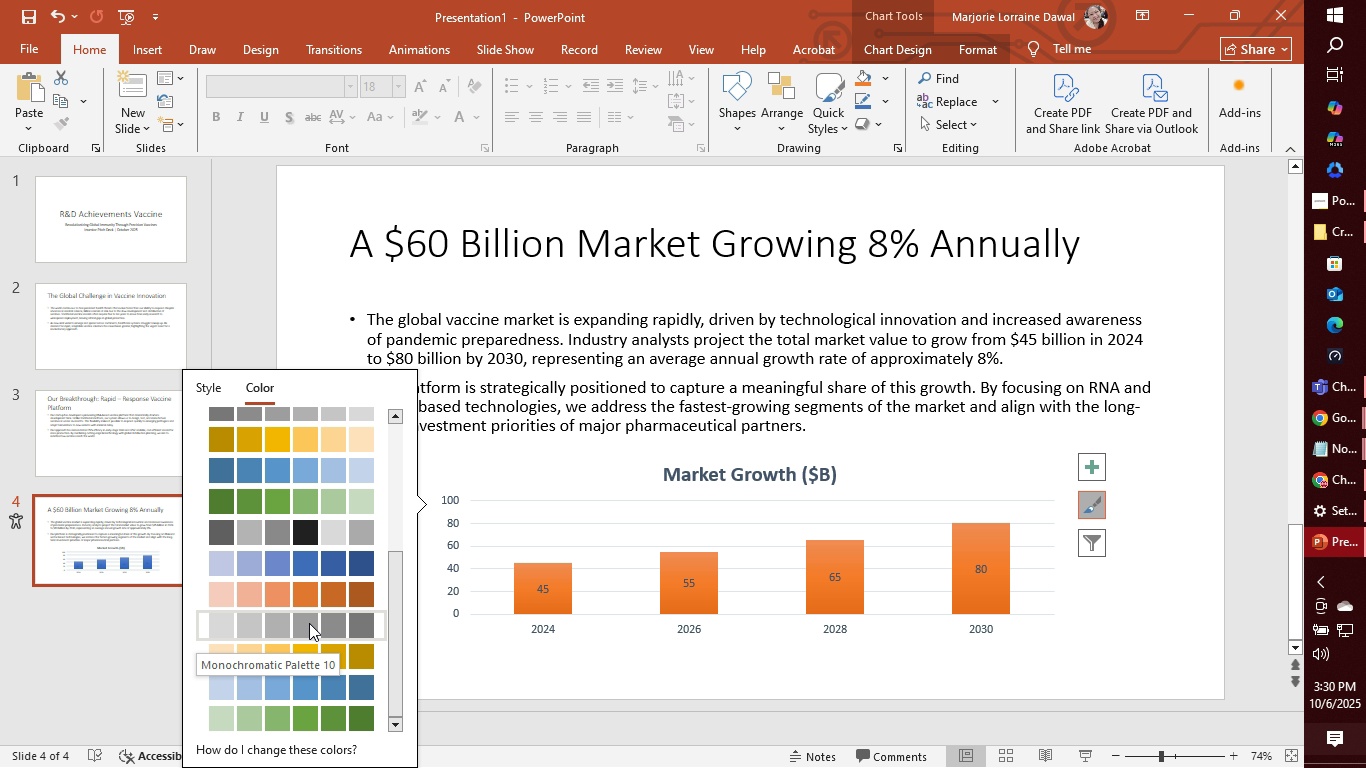 
left_click([316, 700])
 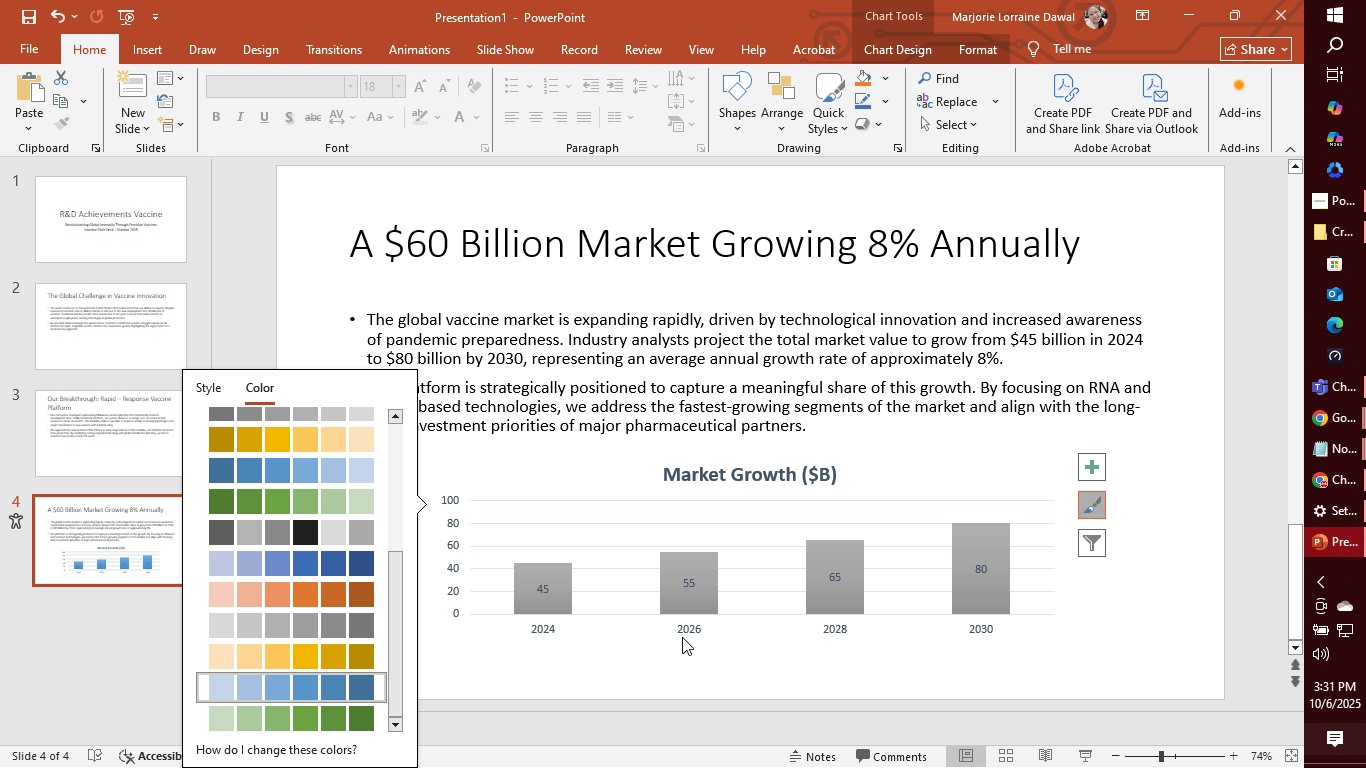 
left_click([694, 578])
 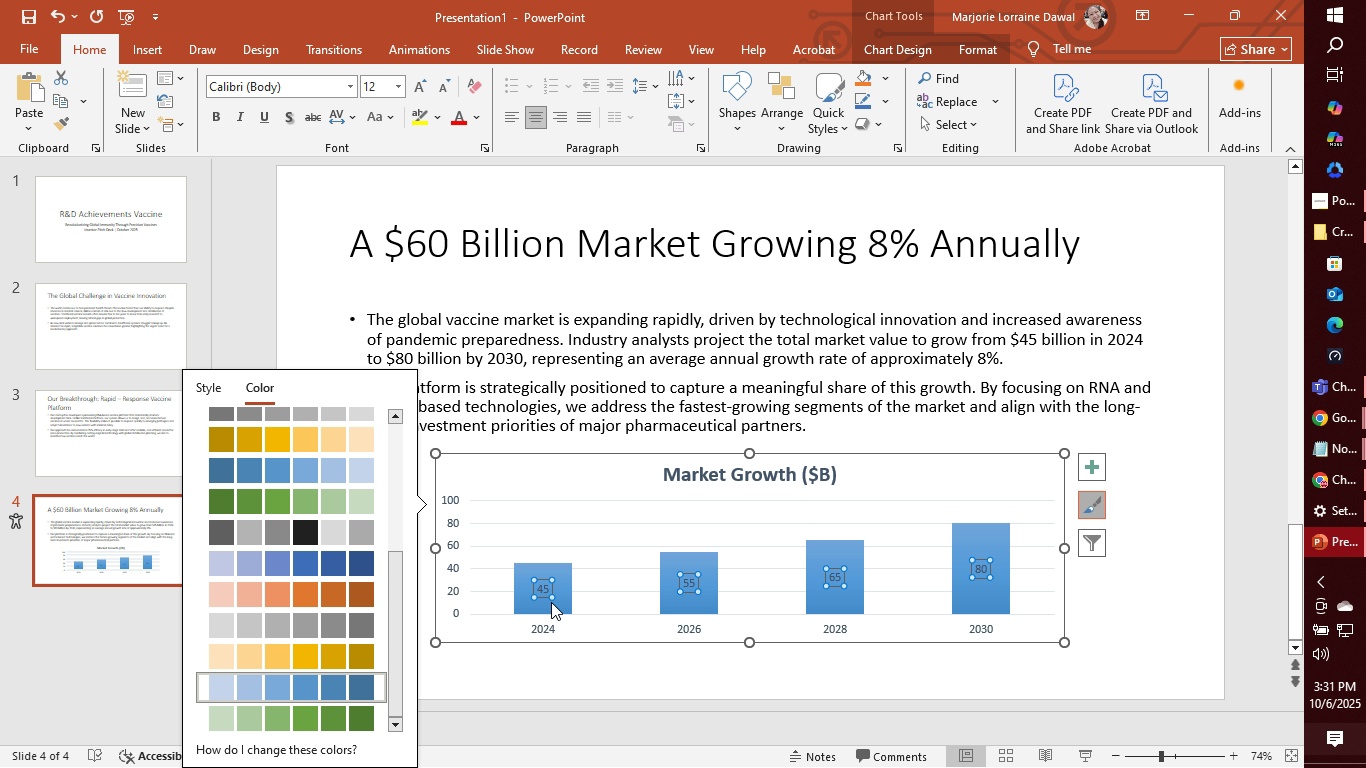 
left_click([561, 597])
 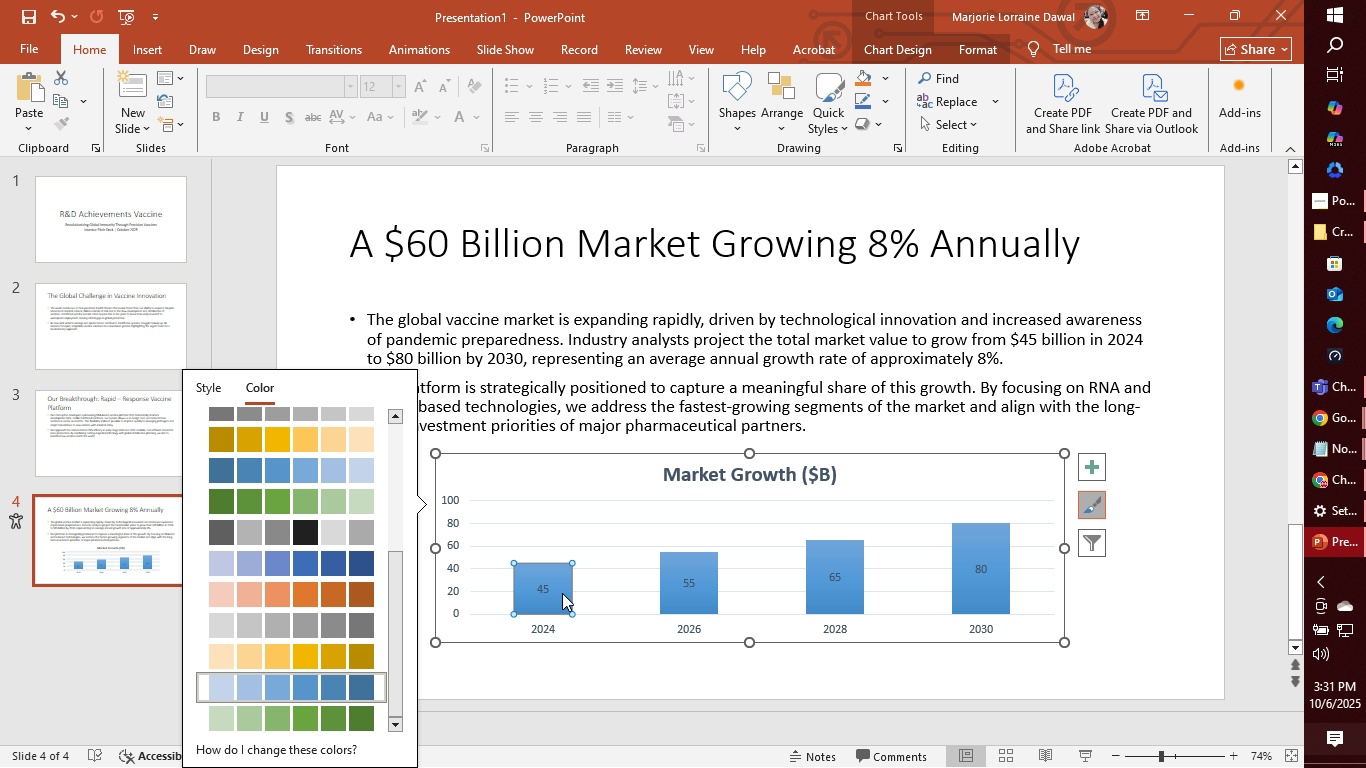 
left_click([562, 593])
 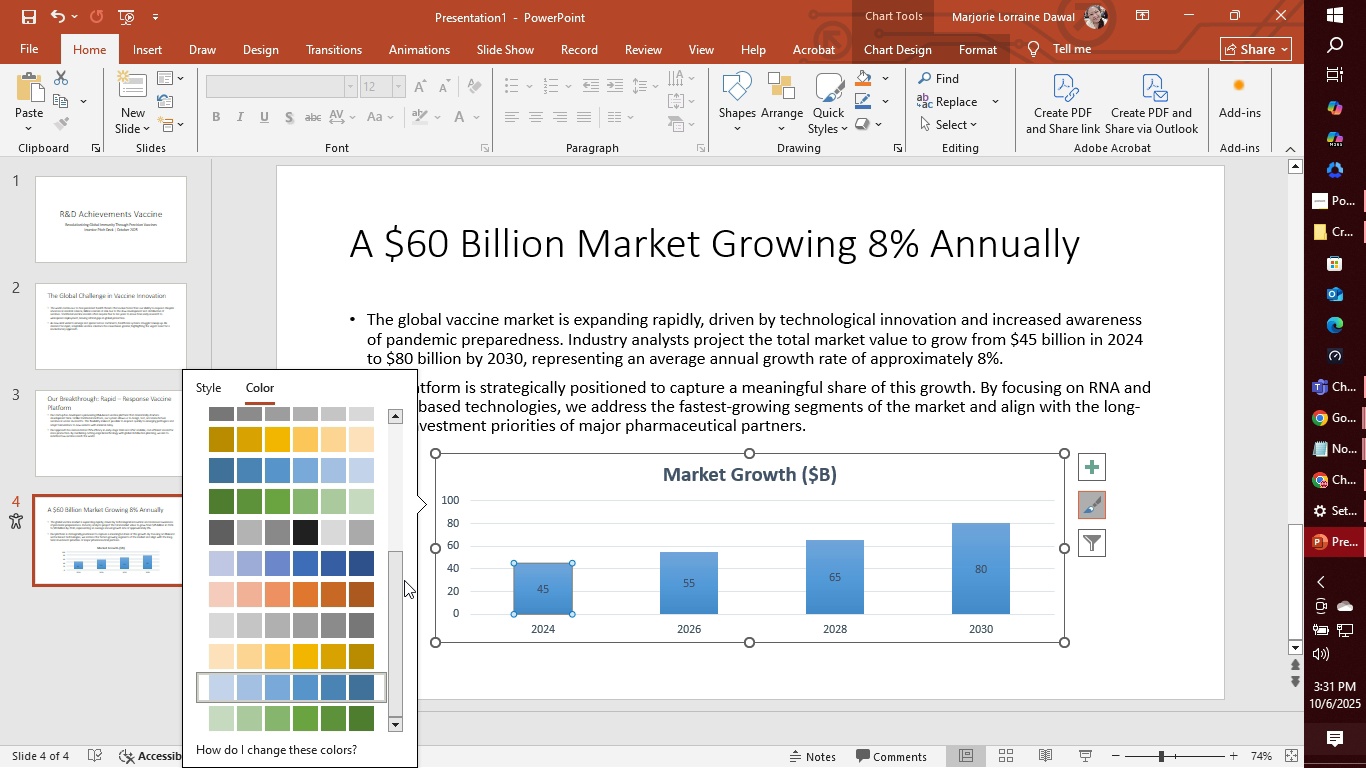 
left_click_drag(start_coordinate=[401, 594], to_coordinate=[400, 418])
 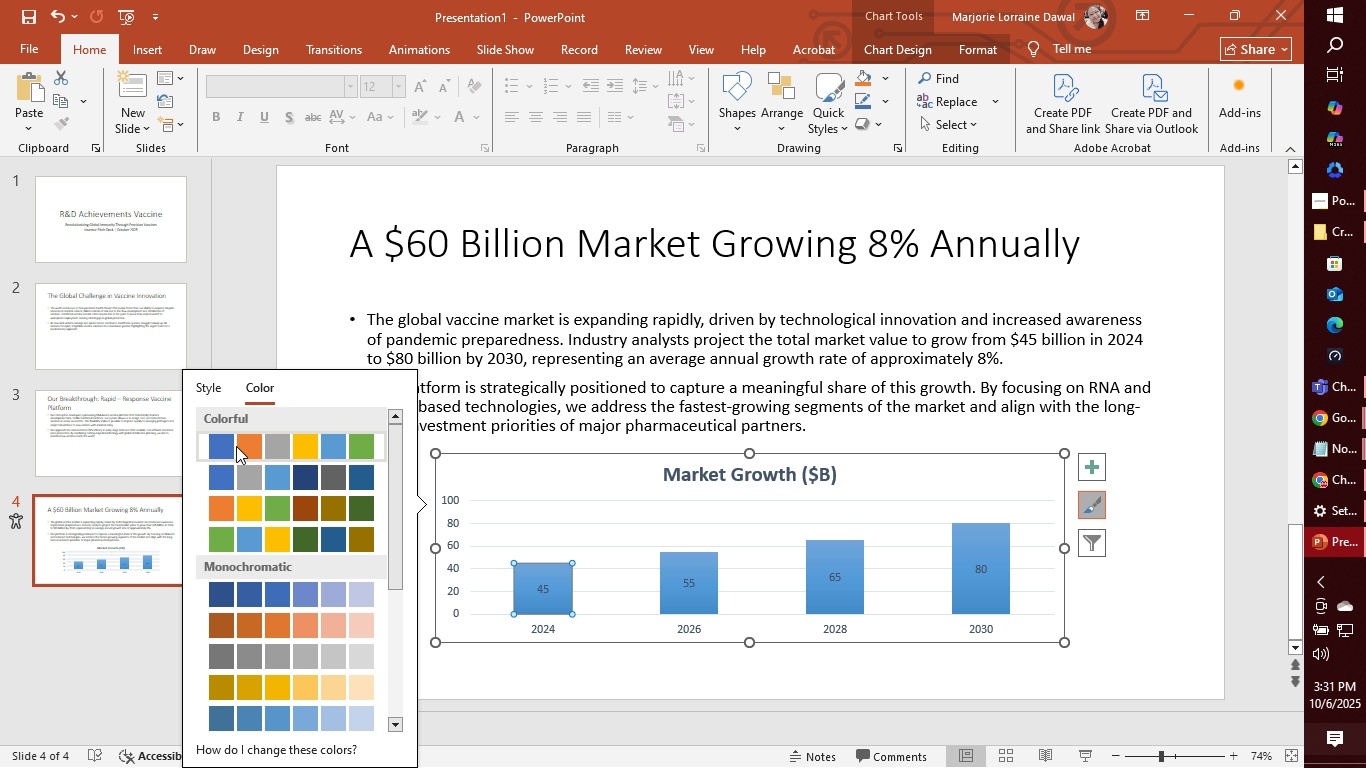 
left_click([236, 446])
 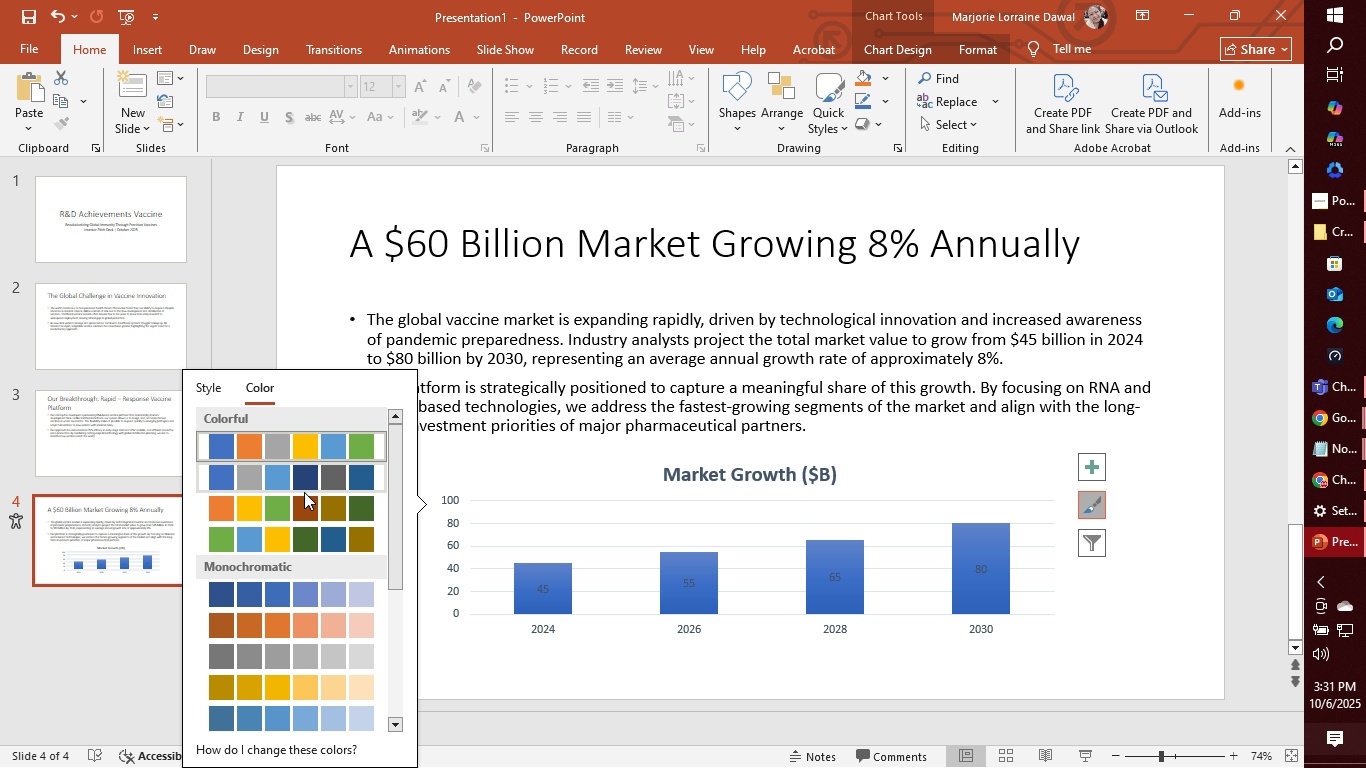 
wait(5.29)
 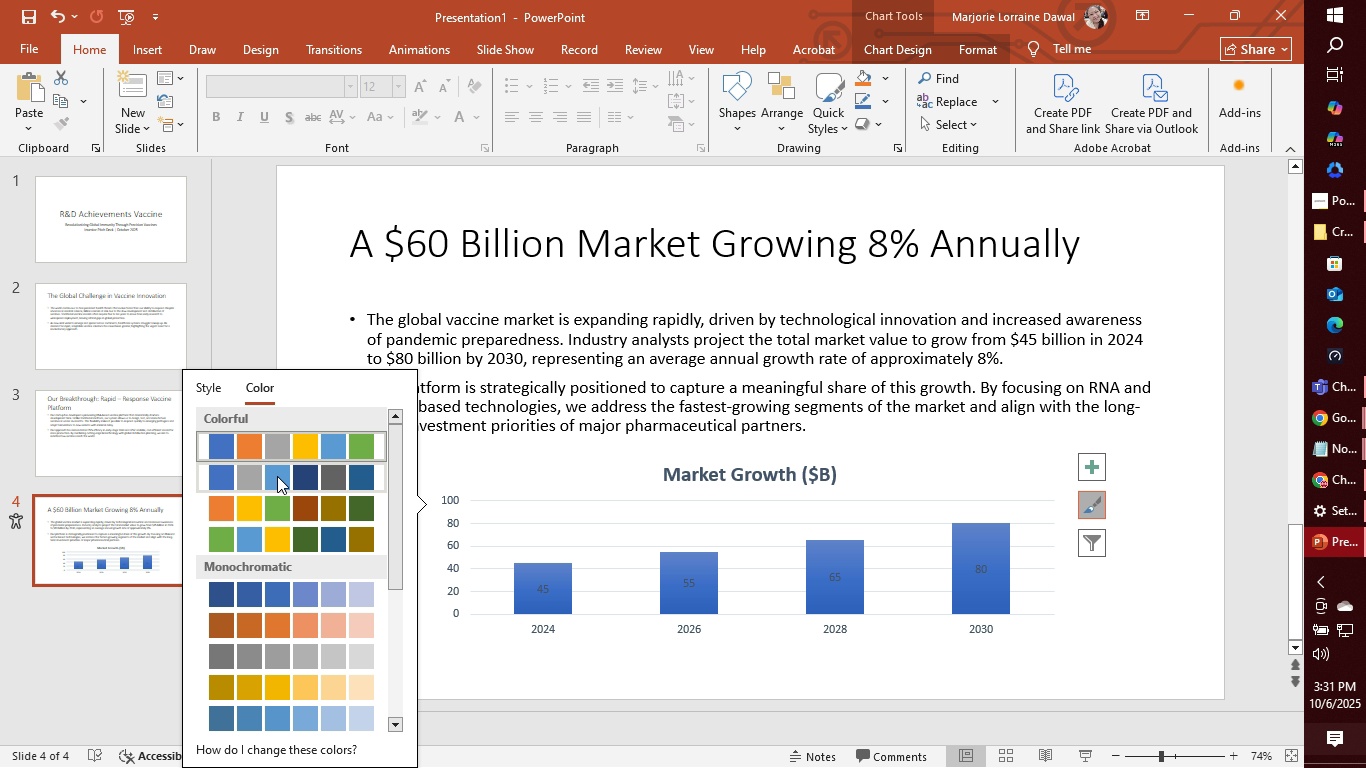 
left_click([322, 448])
 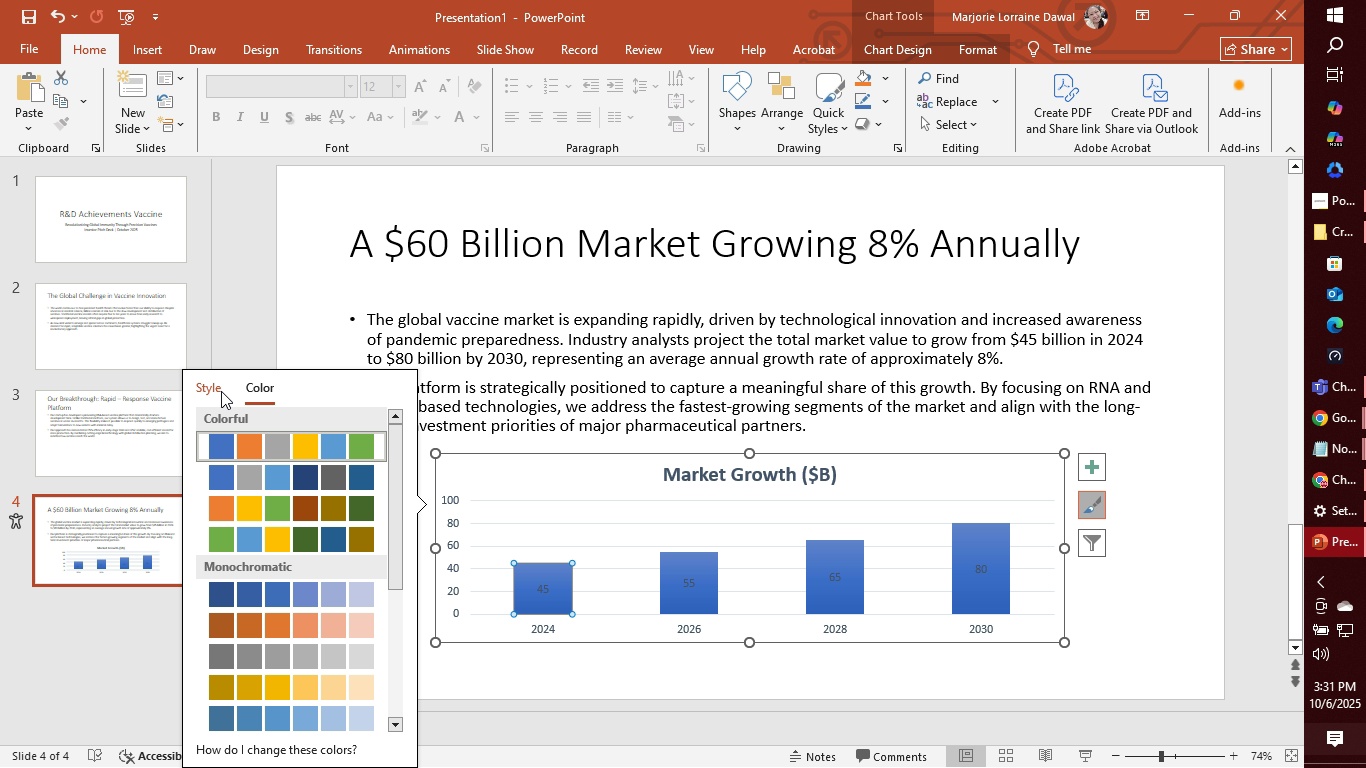 
left_click([221, 391])
 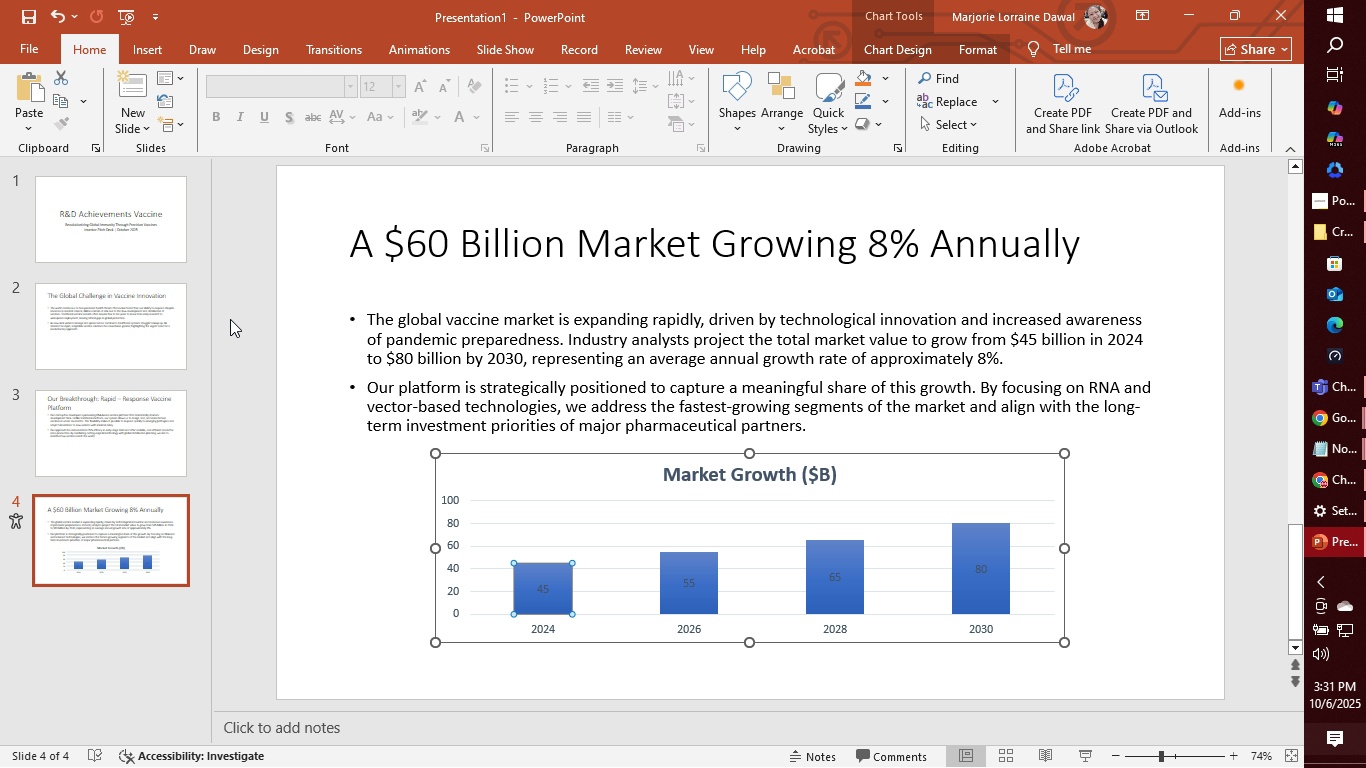 
left_click([230, 319])
 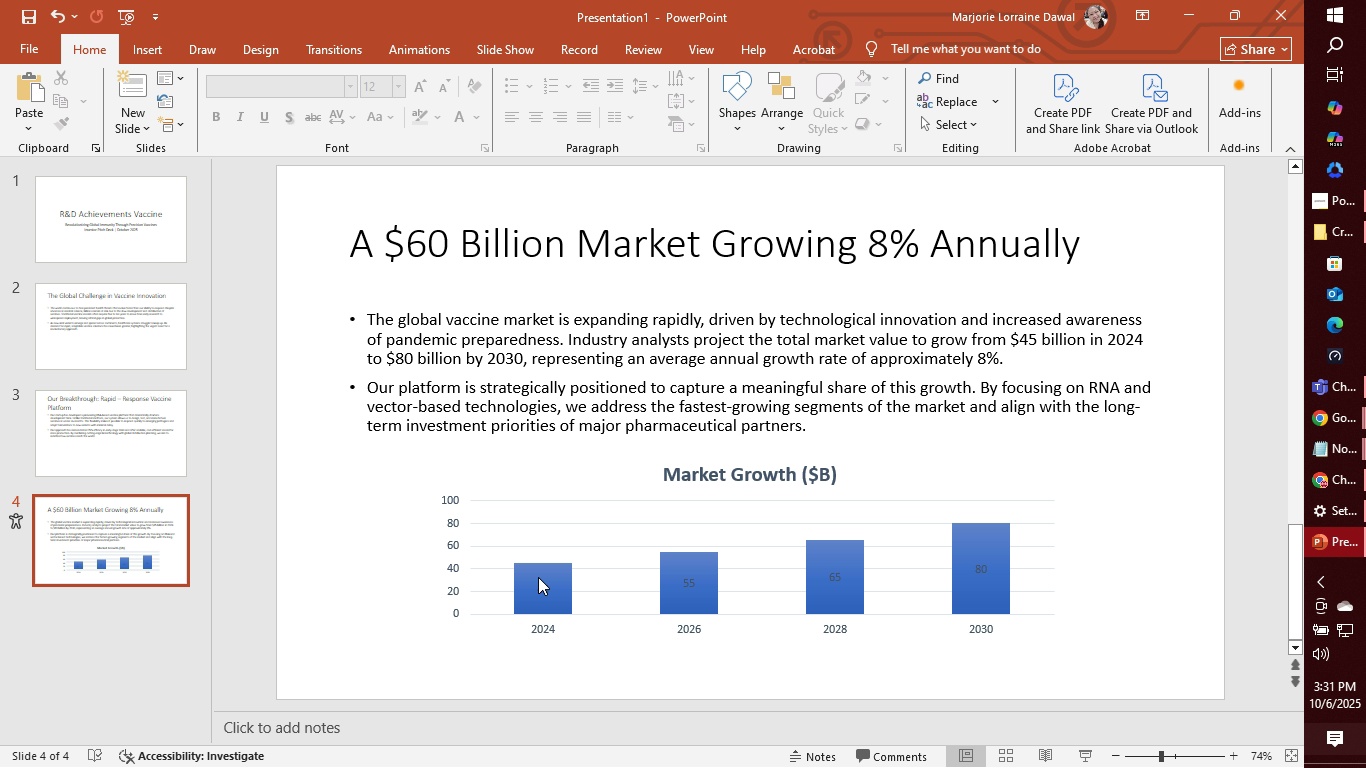 
left_click([538, 577])
 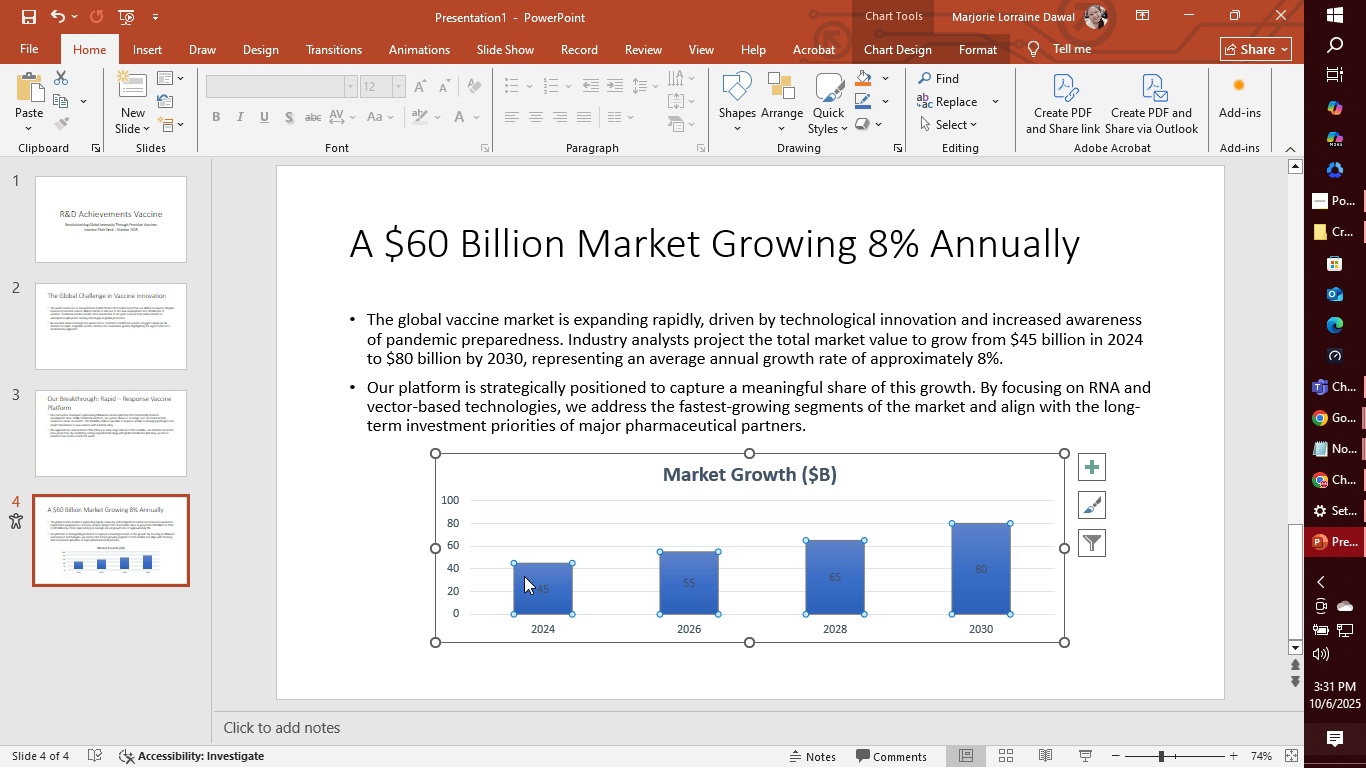 
right_click([524, 576])
 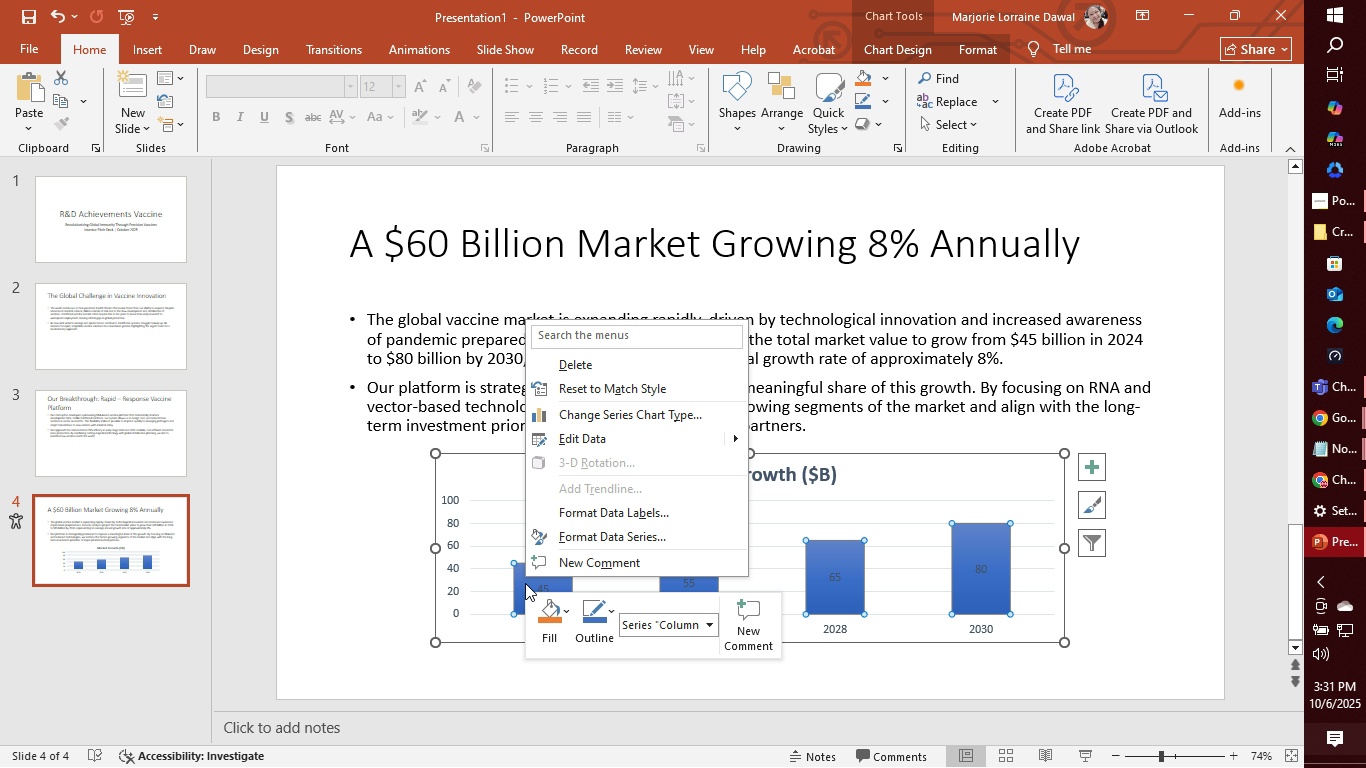 
mouse_move([569, 605])
 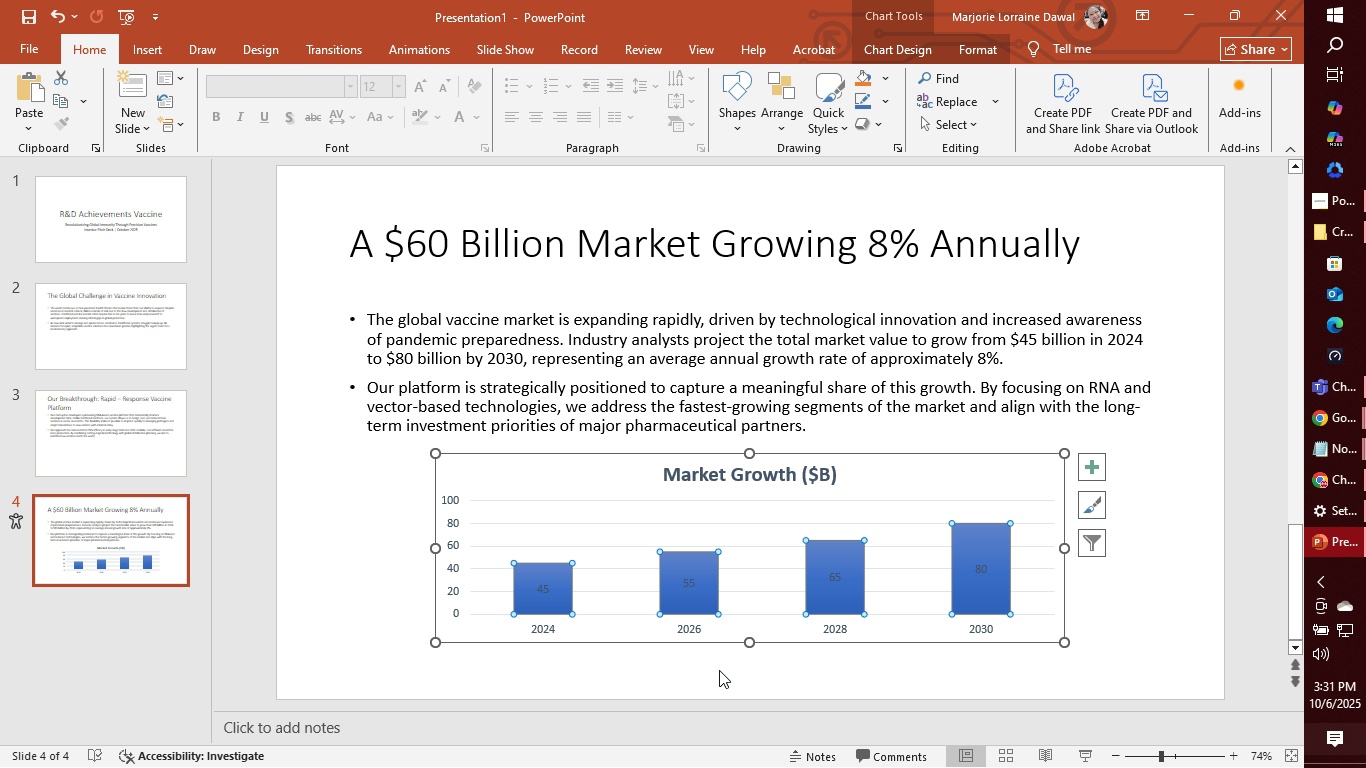 
left_click([719, 670])
 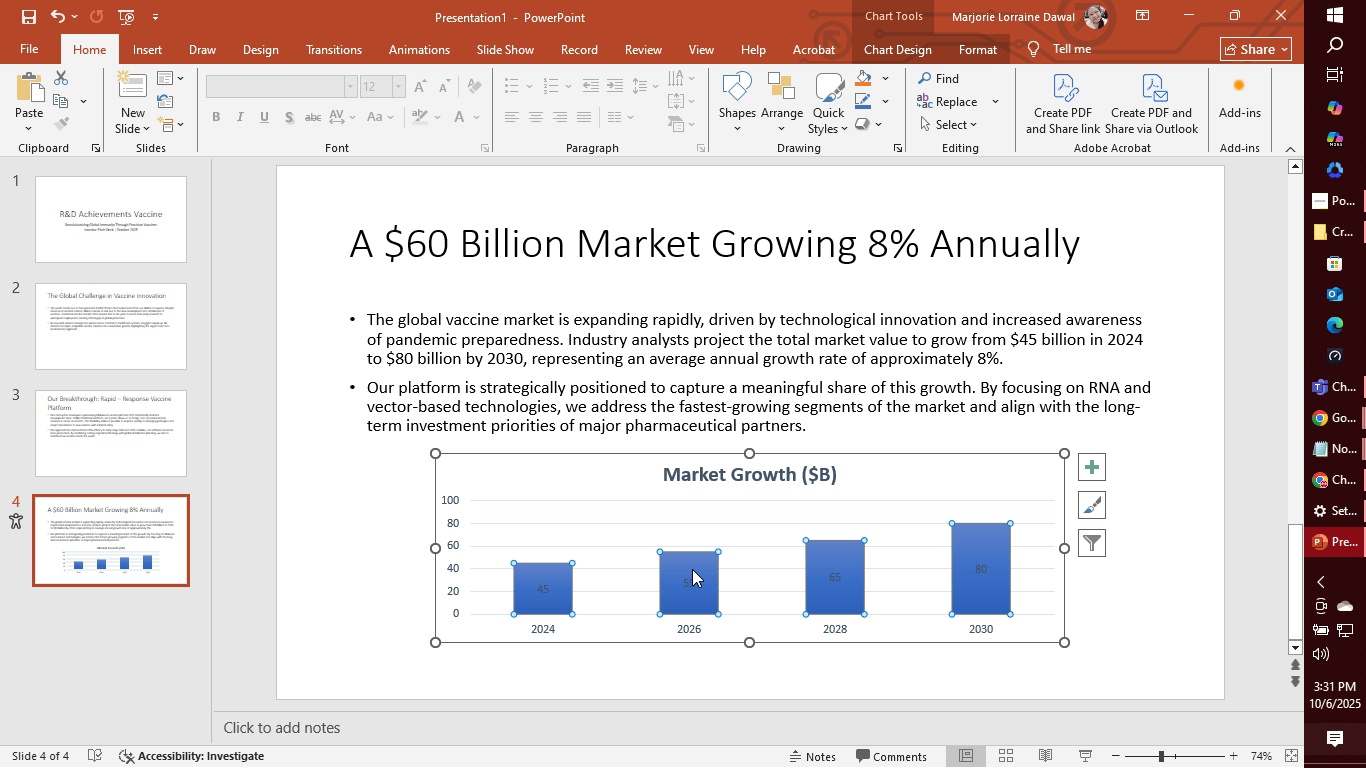 
left_click([692, 569])
 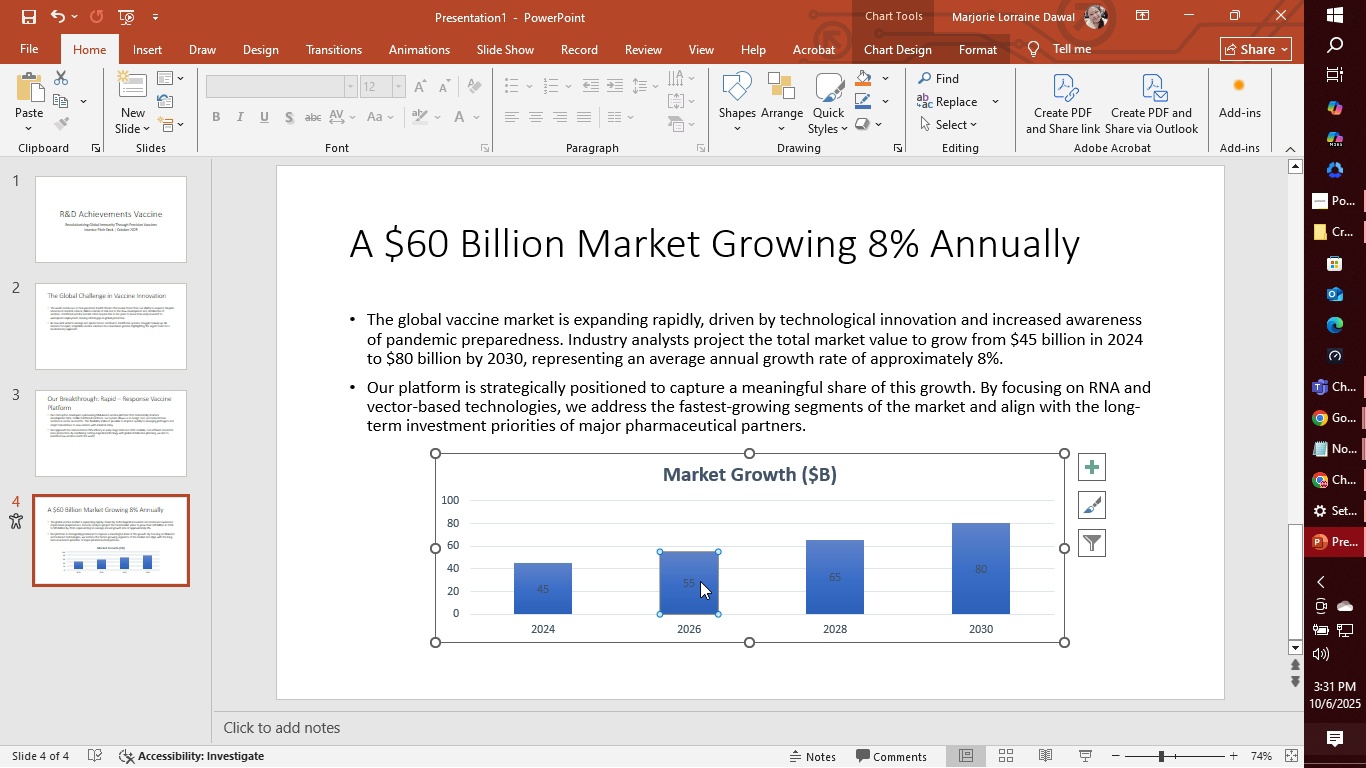 
right_click([700, 581])
 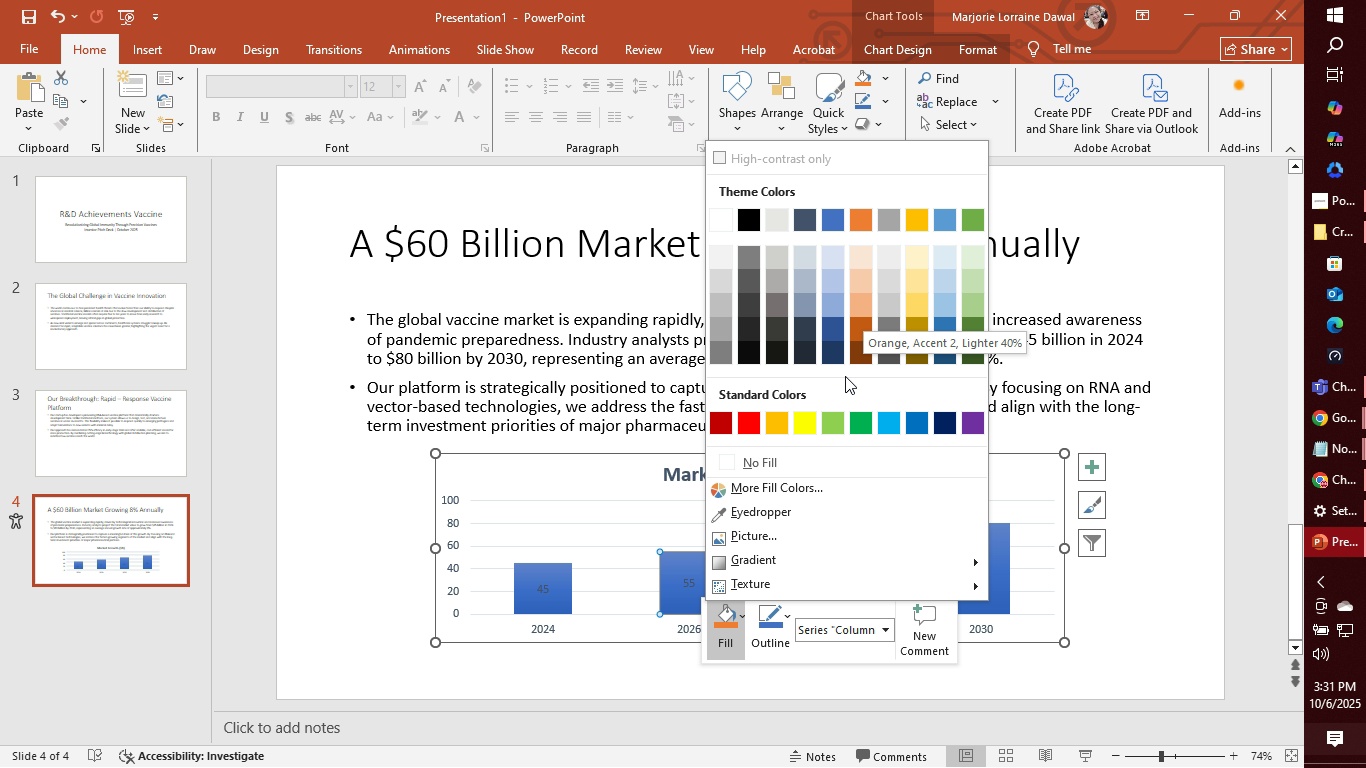 
wait(16.6)
 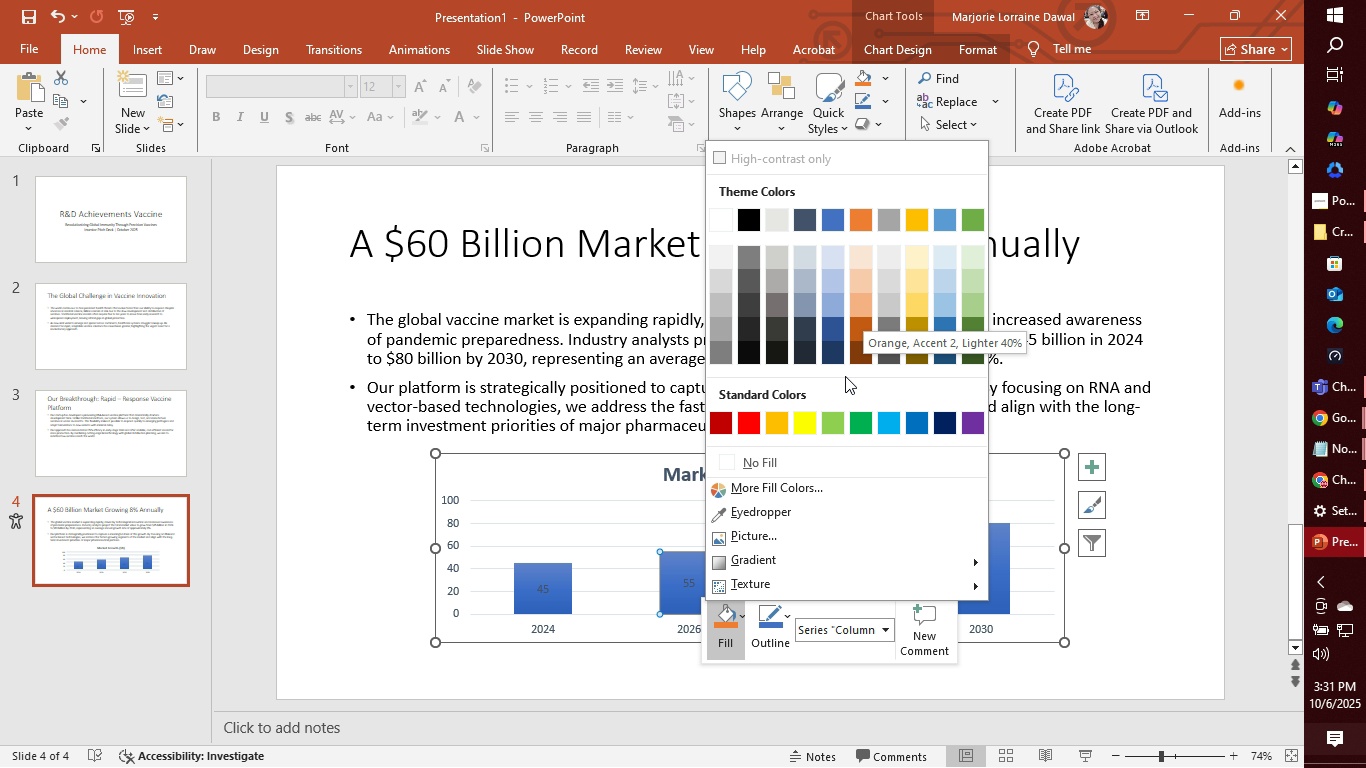 
left_click([770, 484])
 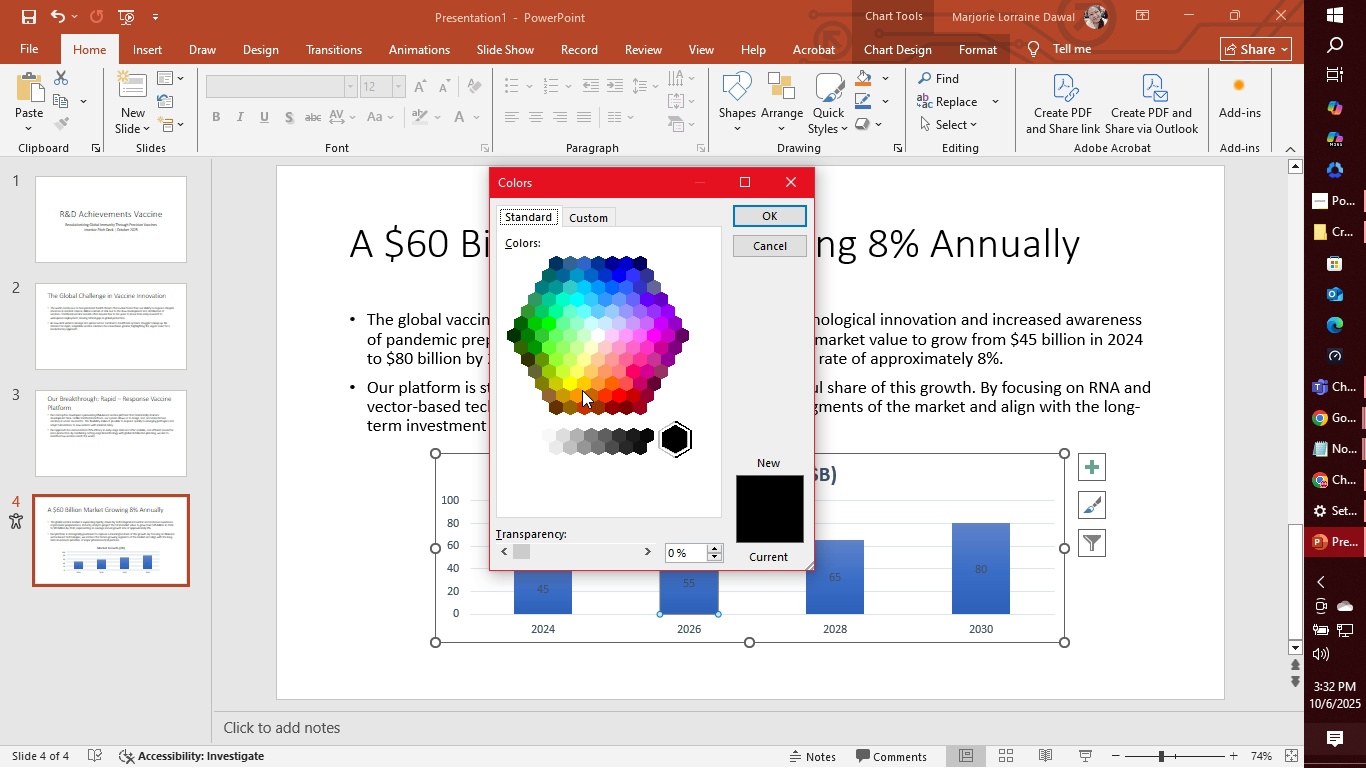 
wait(25.2)
 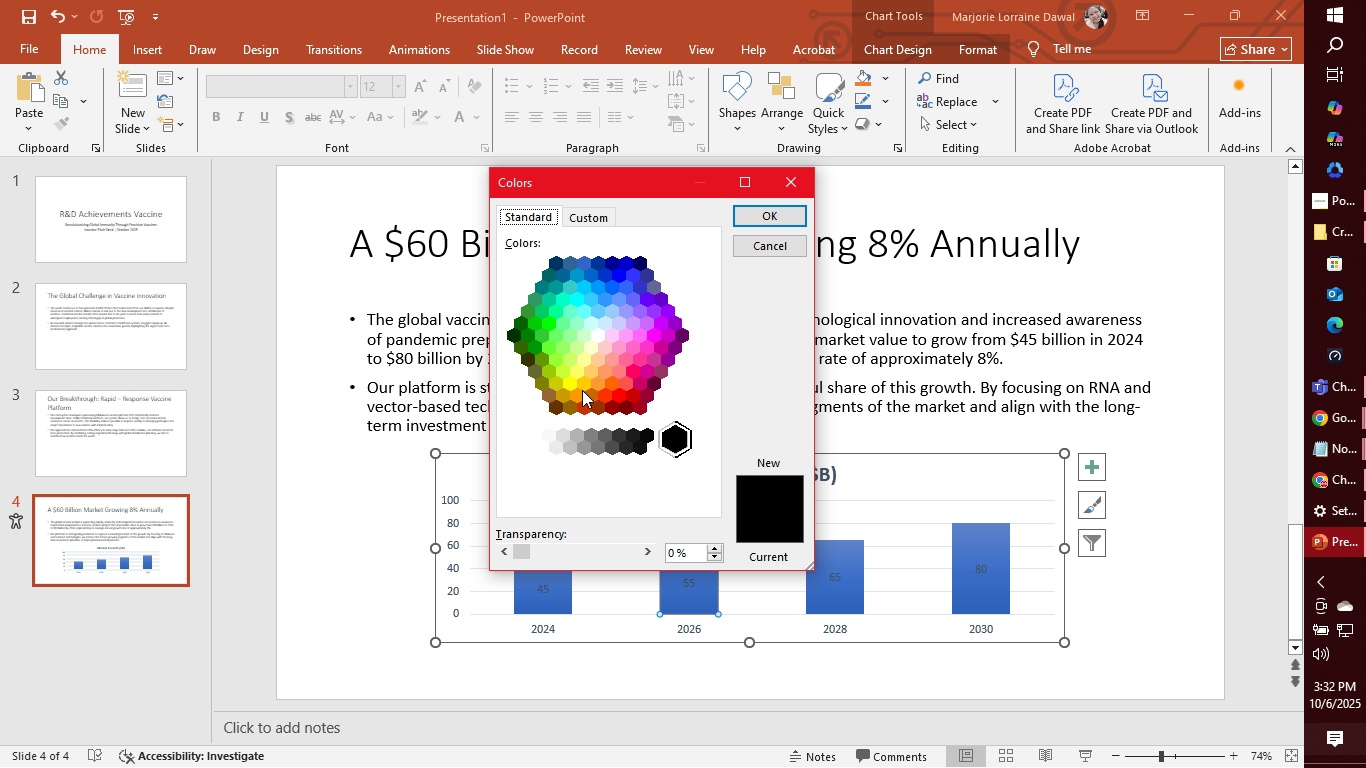 
left_click([580, 395])
 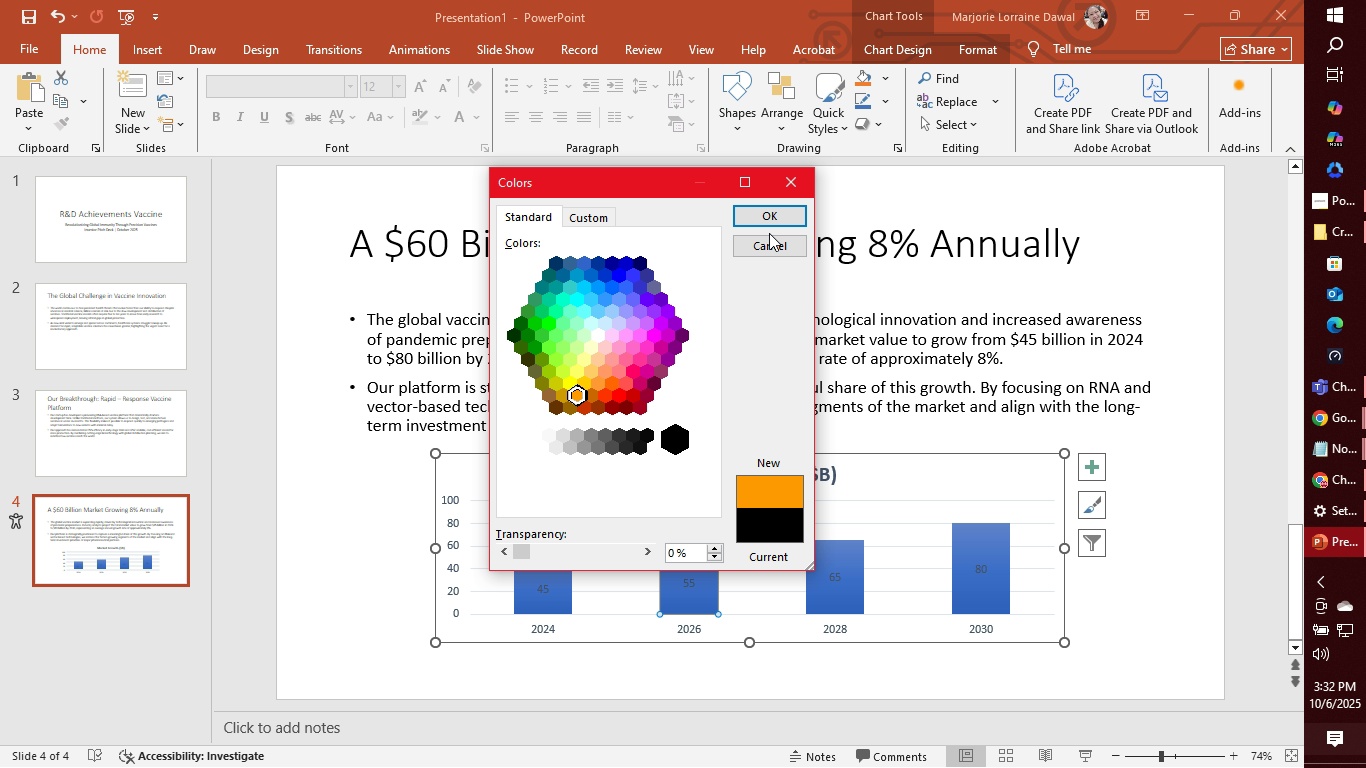 
left_click([778, 210])
 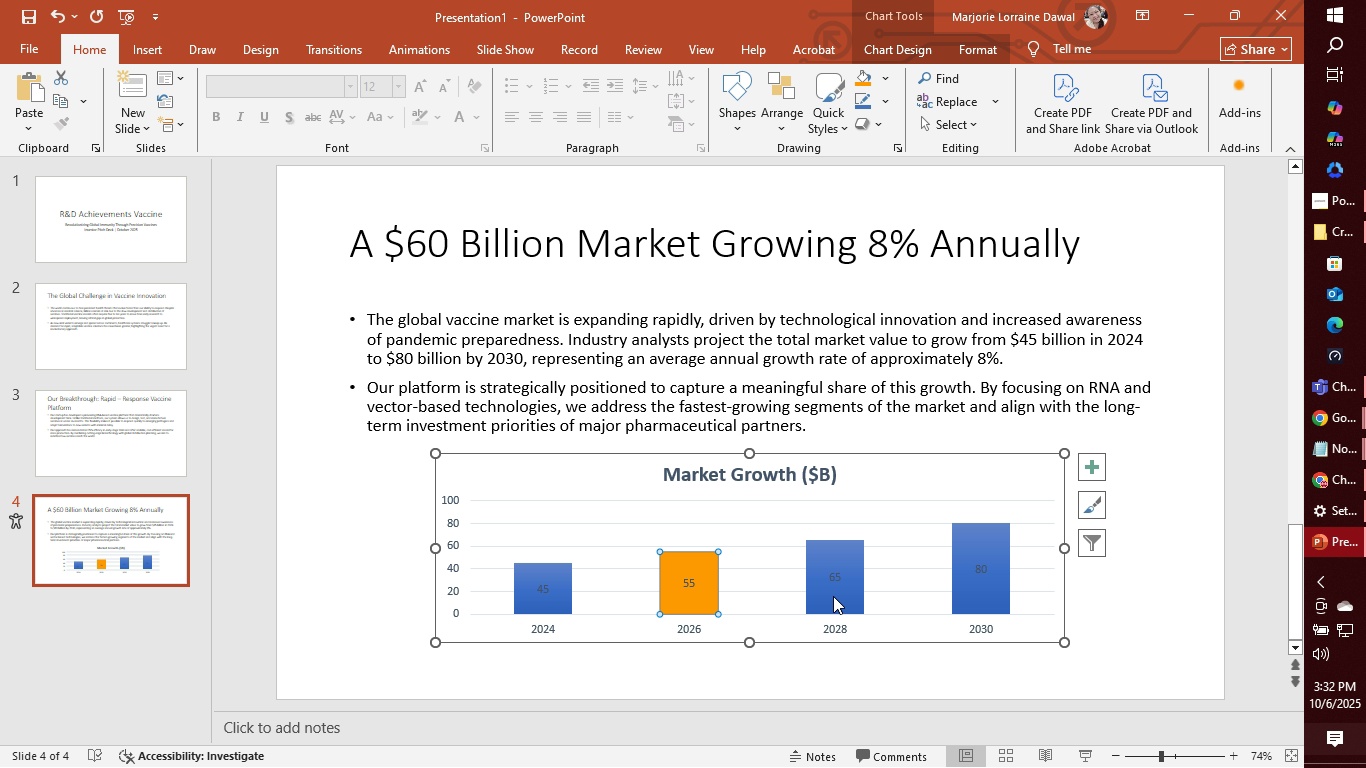 
left_click([832, 598])
 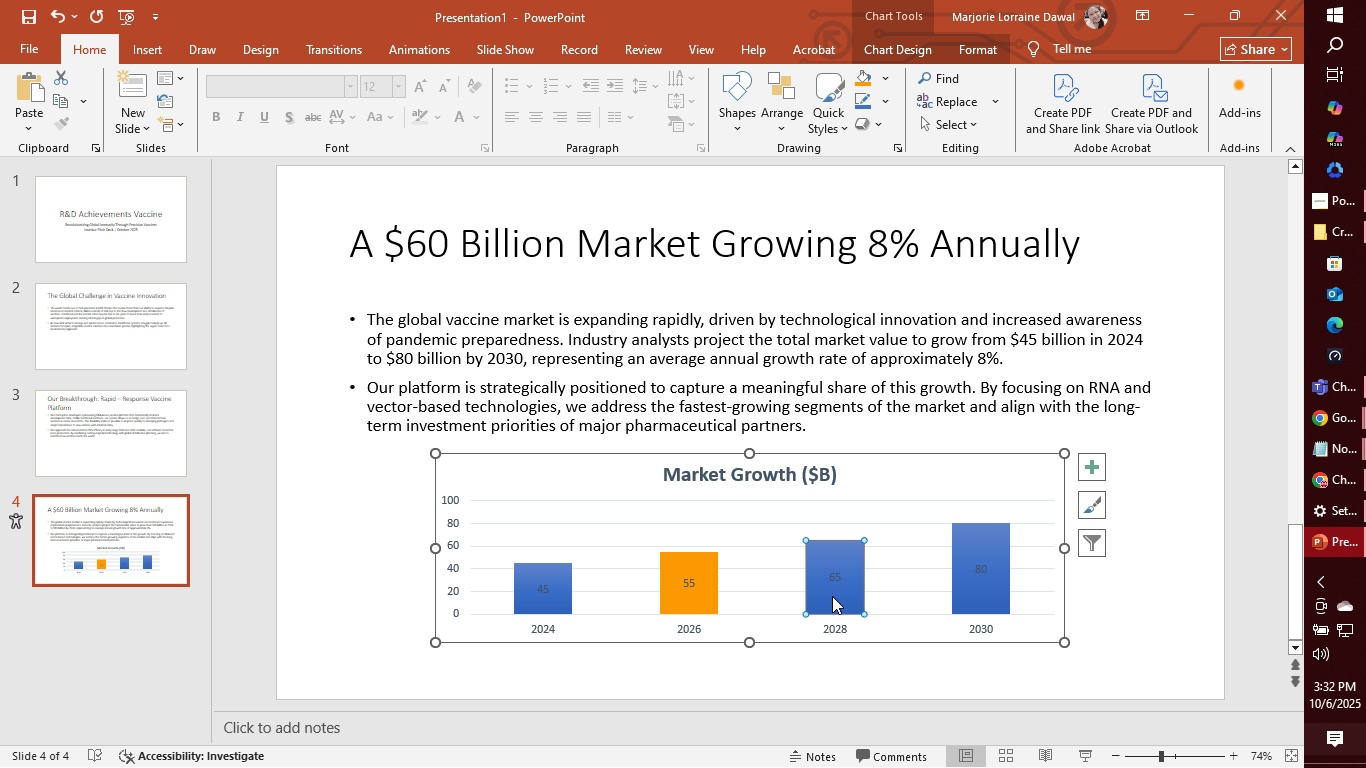 
right_click([832, 596])
 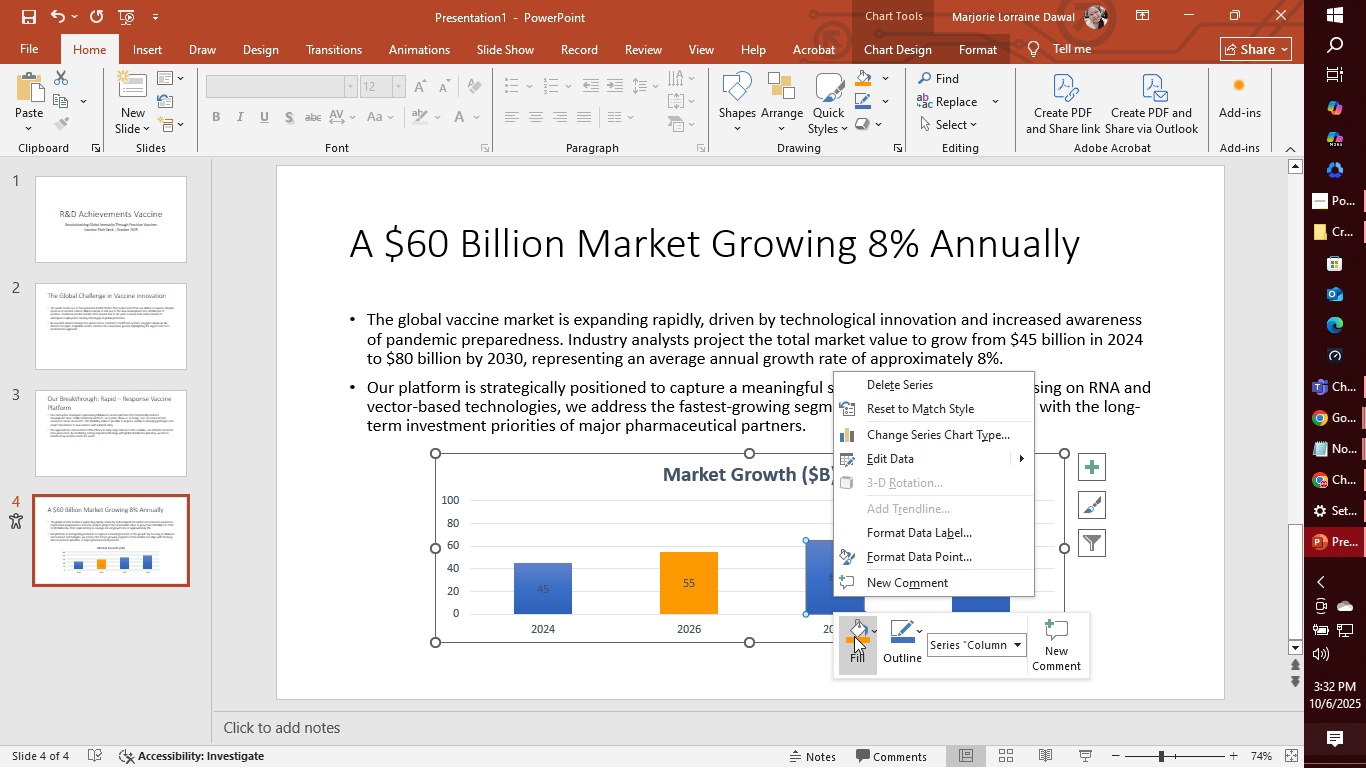 
left_click([854, 638])
 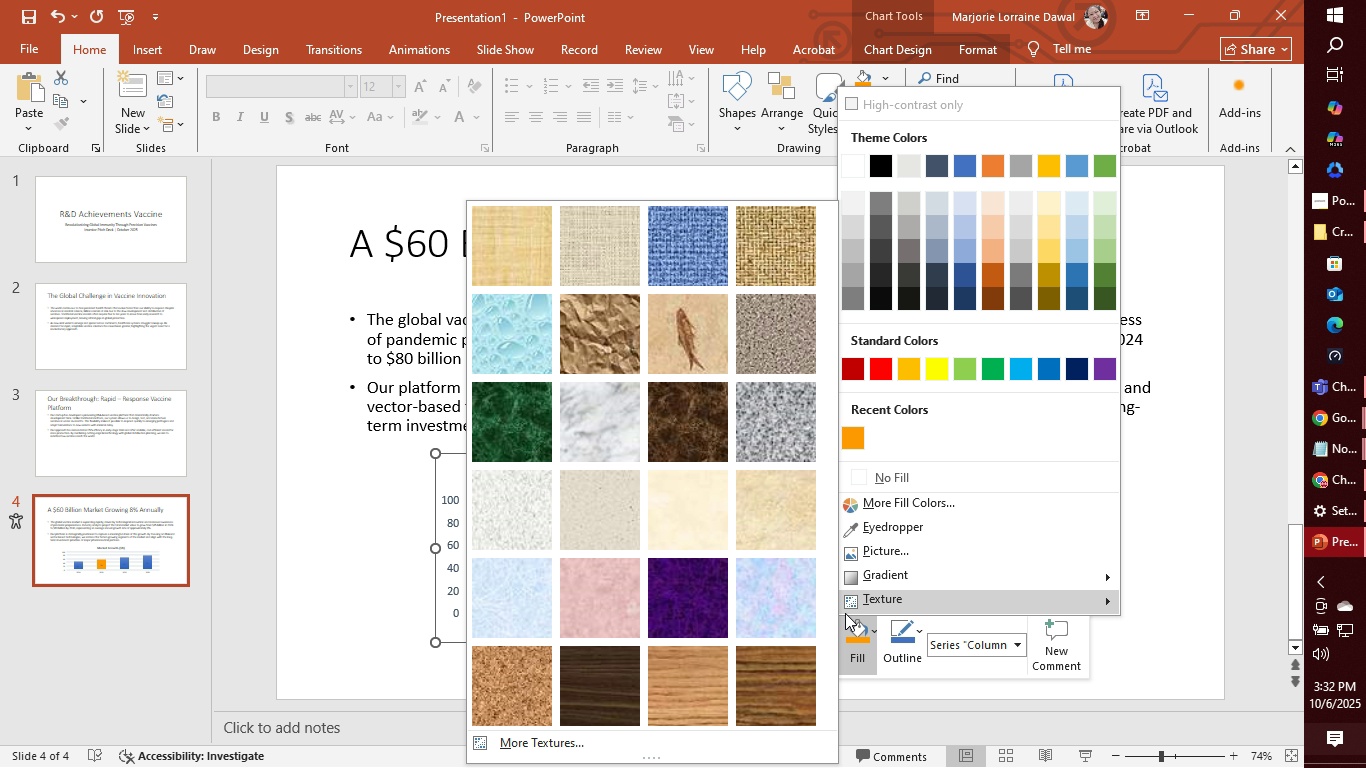 